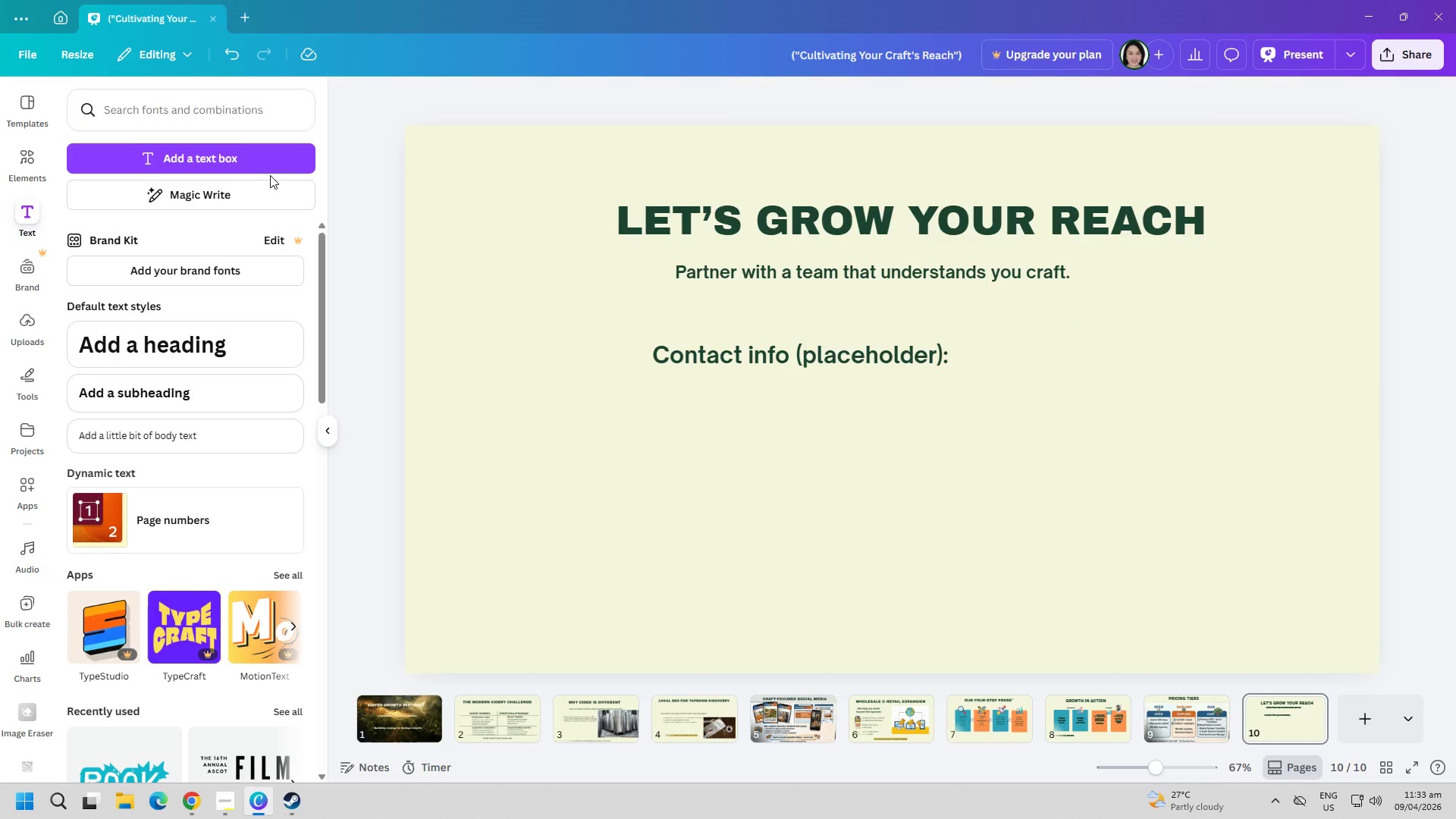 
left_click([228, 165])
 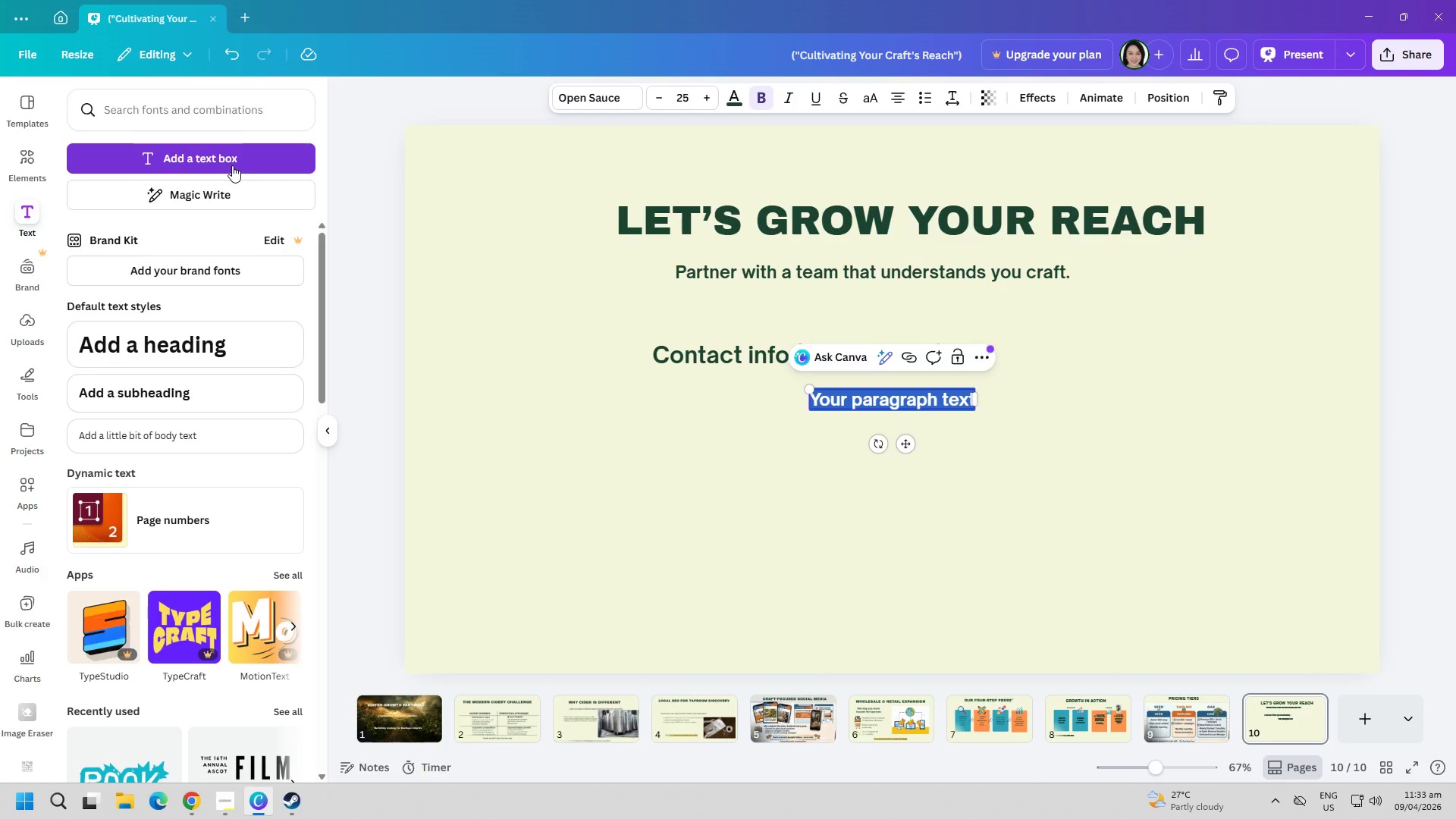 
type(hello)
 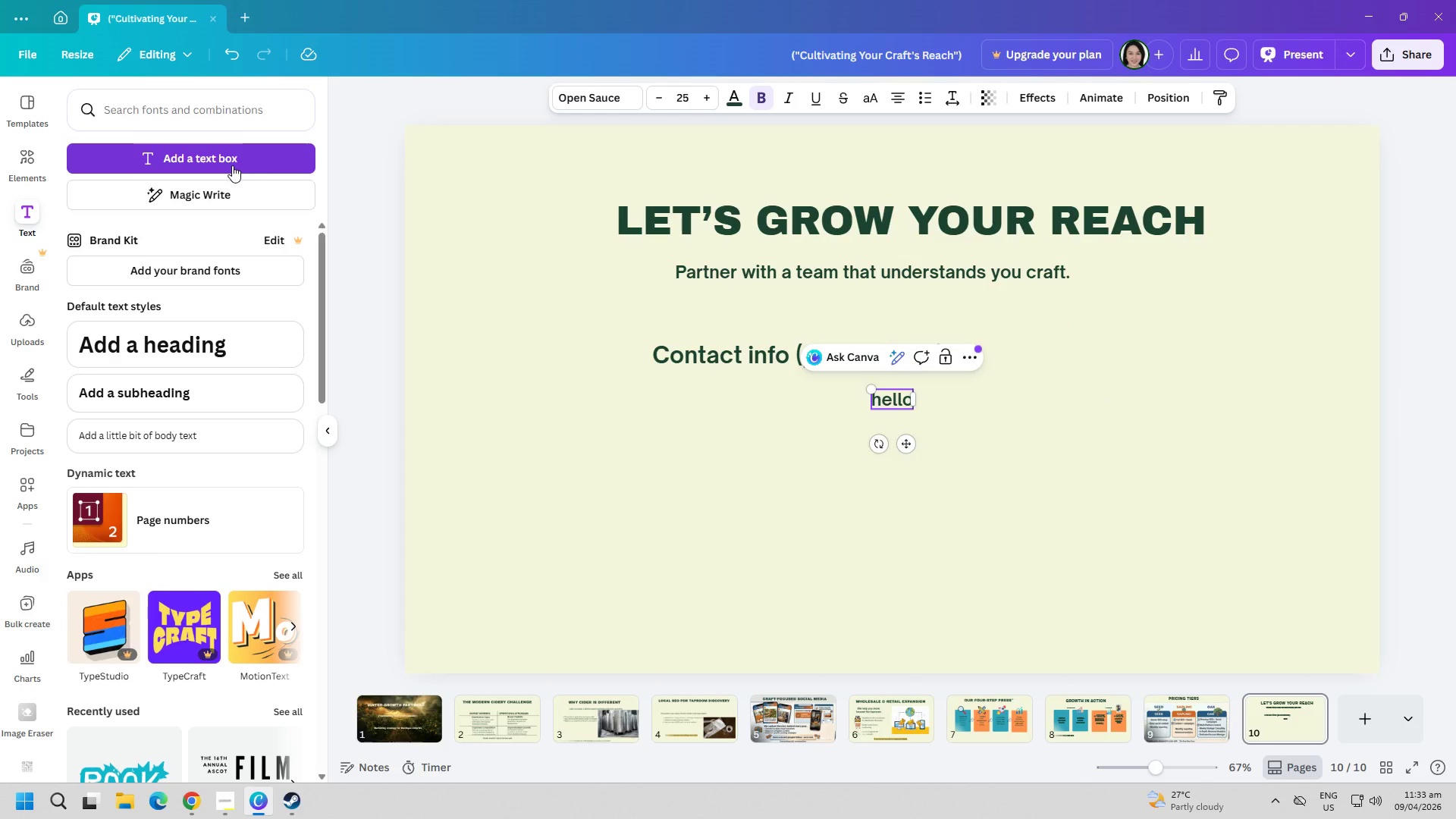 
key(Shift+Enter)
 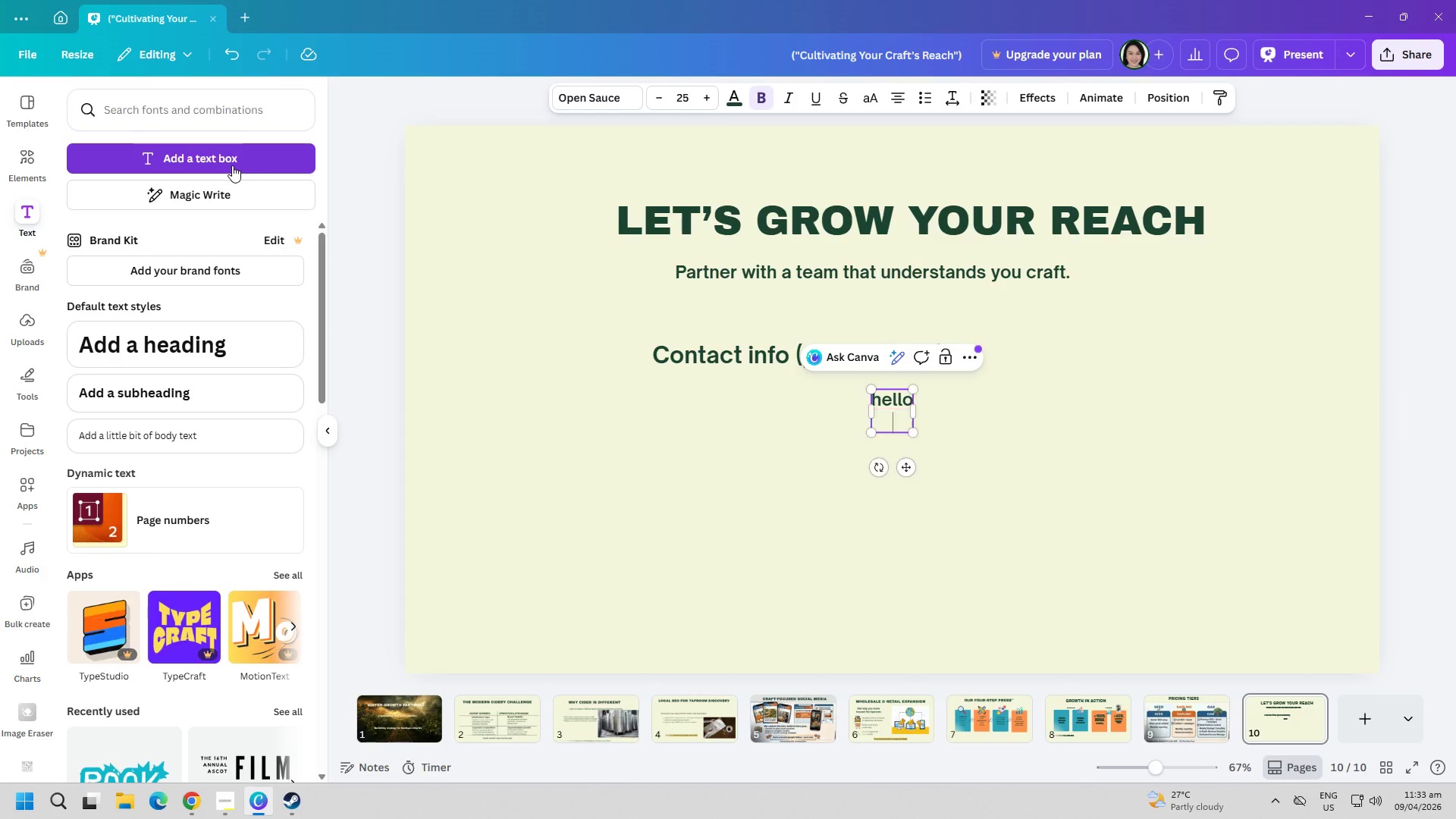 
key(Backspace)
type(@vintnergroth)
 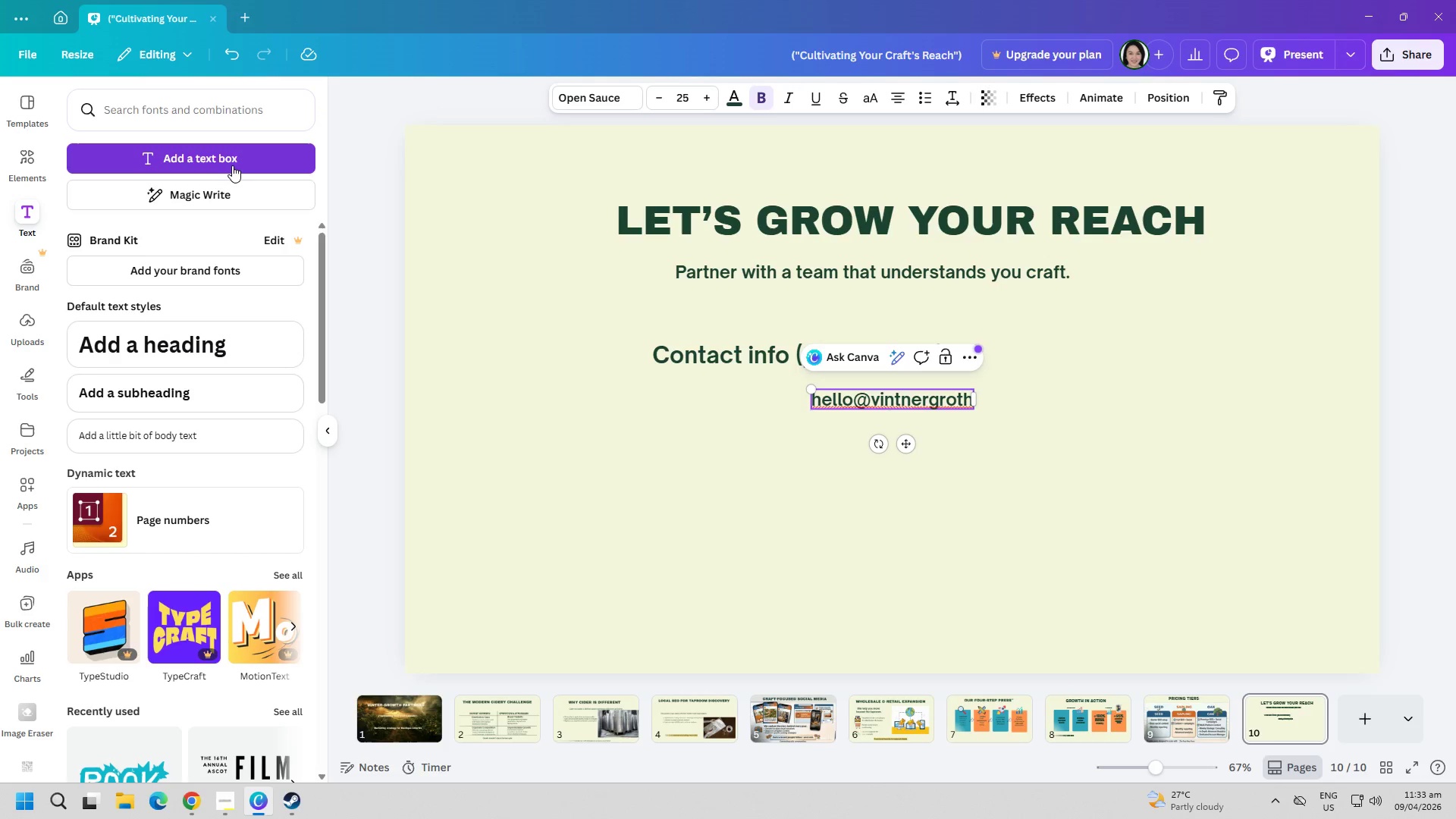 
key(Backspace)
 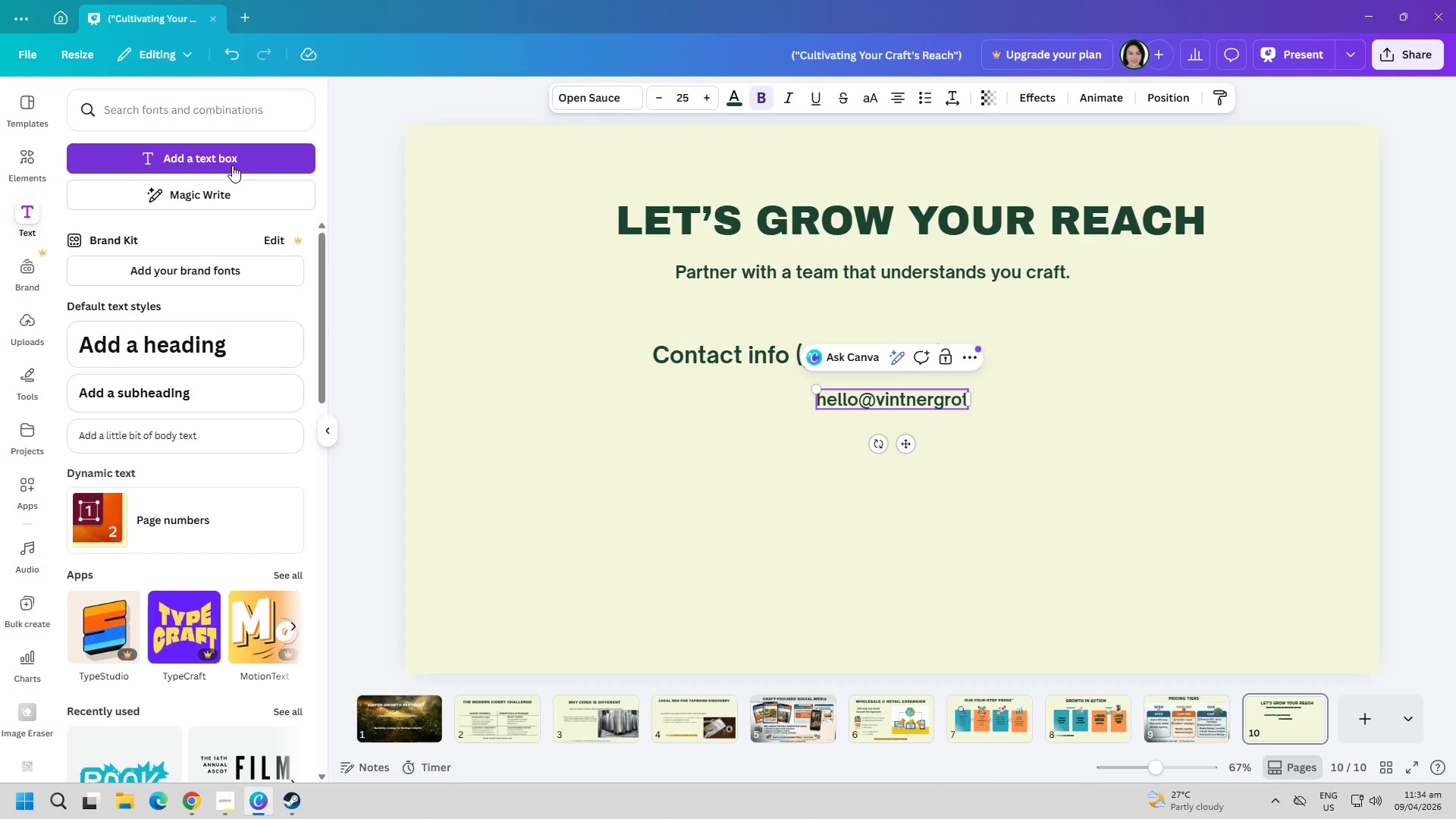 
key(Backspace)
 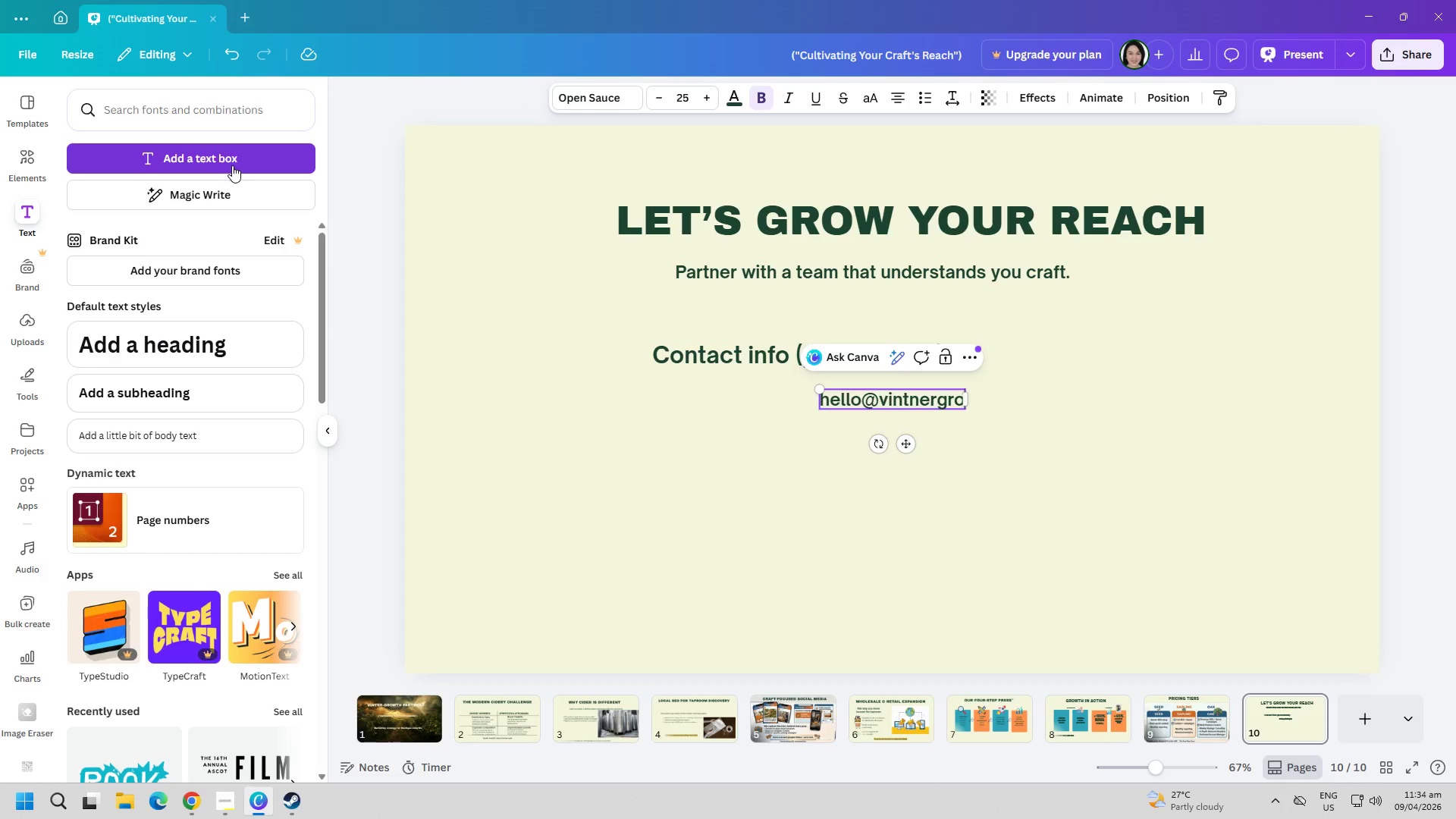 
key(Backspace)
 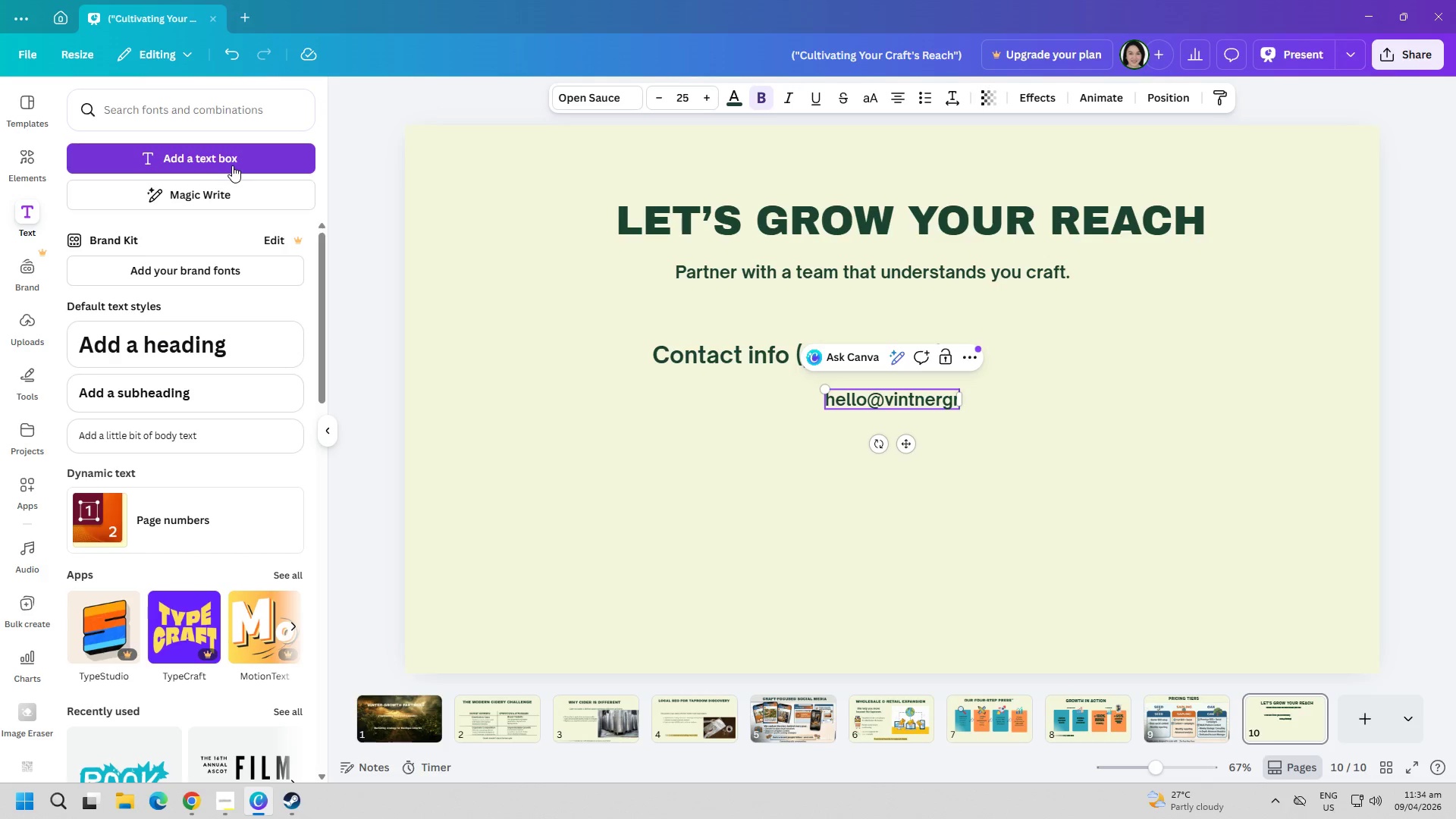 
key(Backspace)
 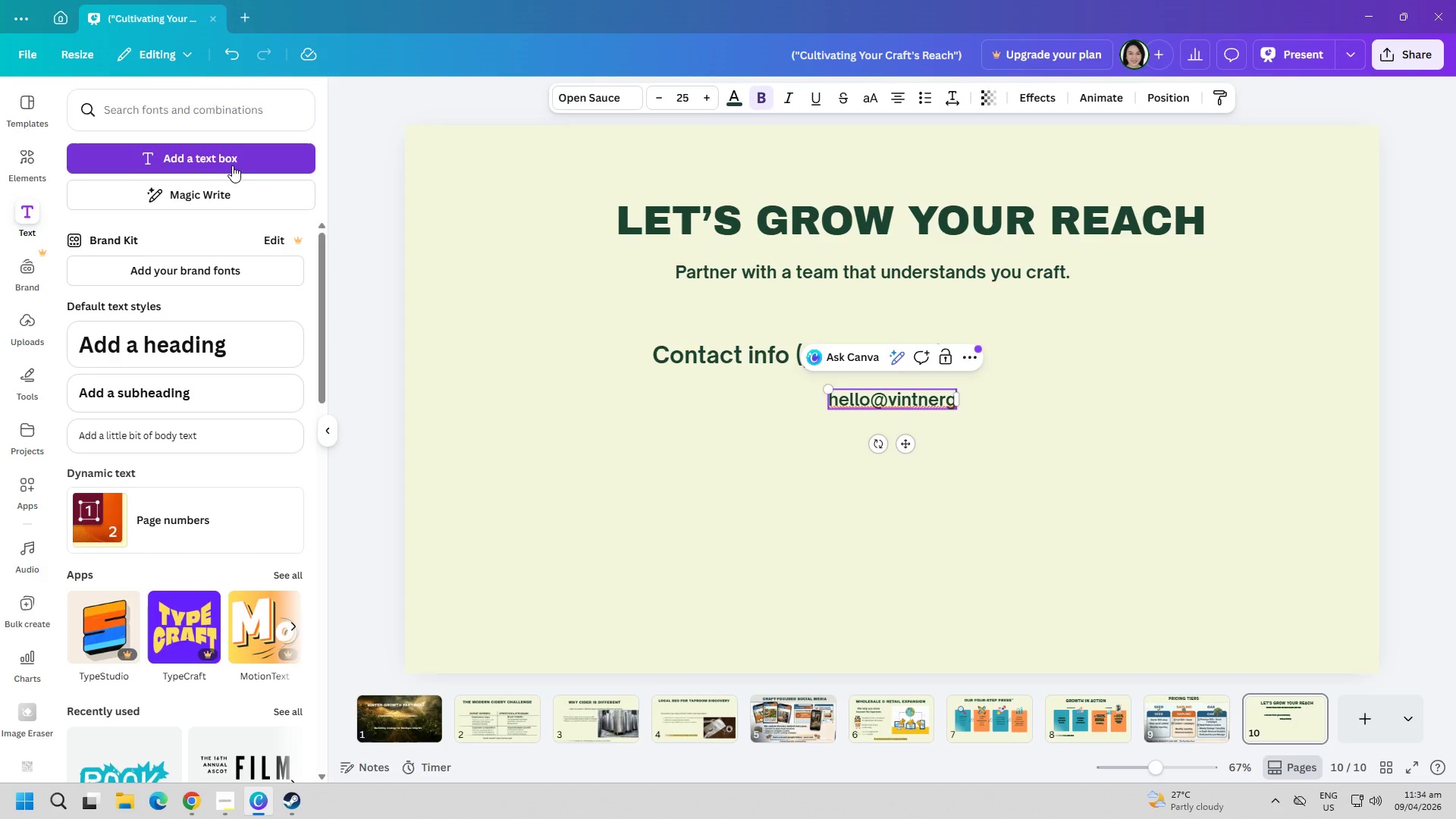 
type(rowth.com)
 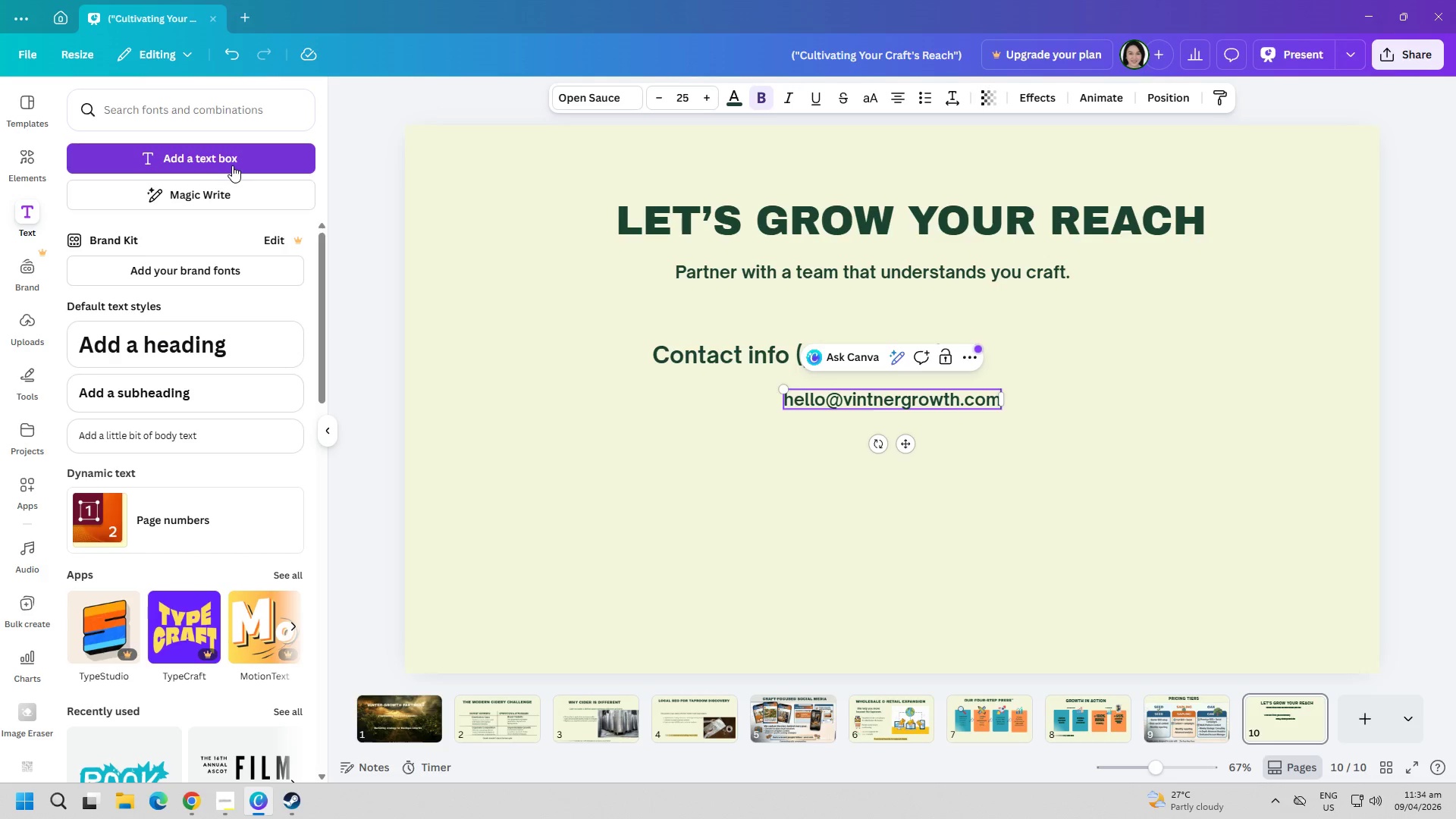 
key(Enter)
 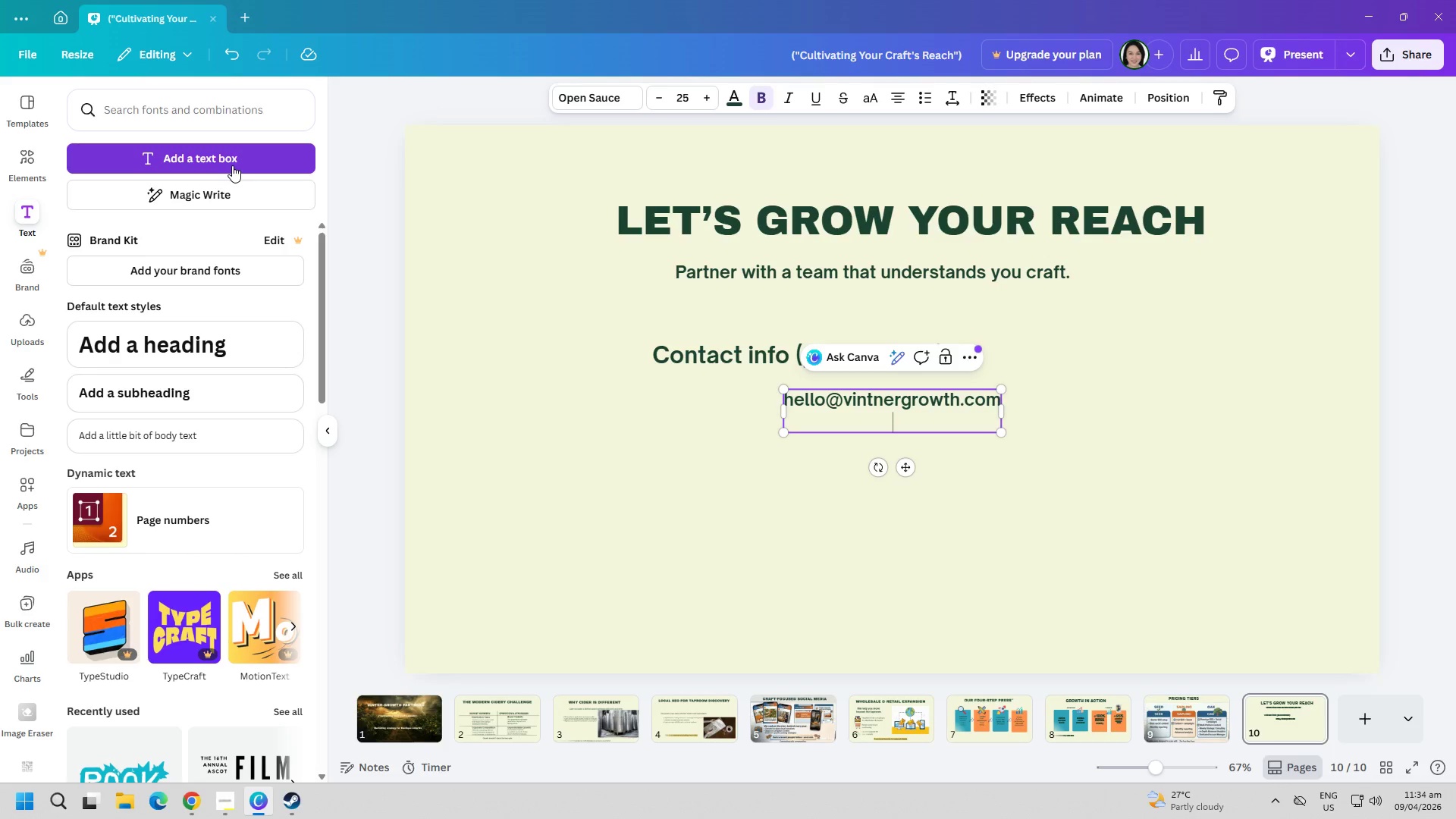 
type(wwww.vintergo)
key(Backspace)
type(rowth)
key(Backspace)
 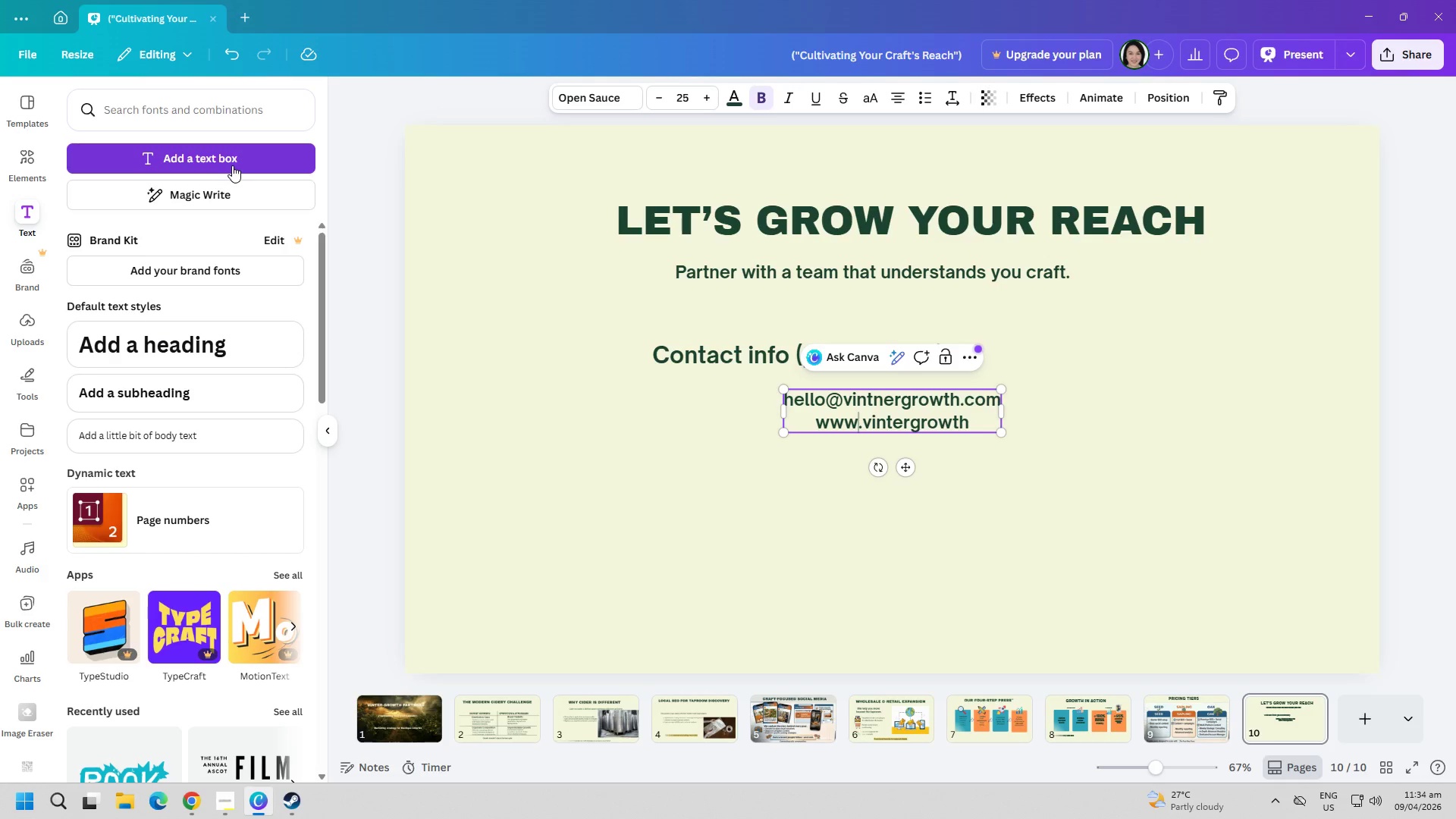 
hold_key(key=ArrowLeft, duration=0.94)
 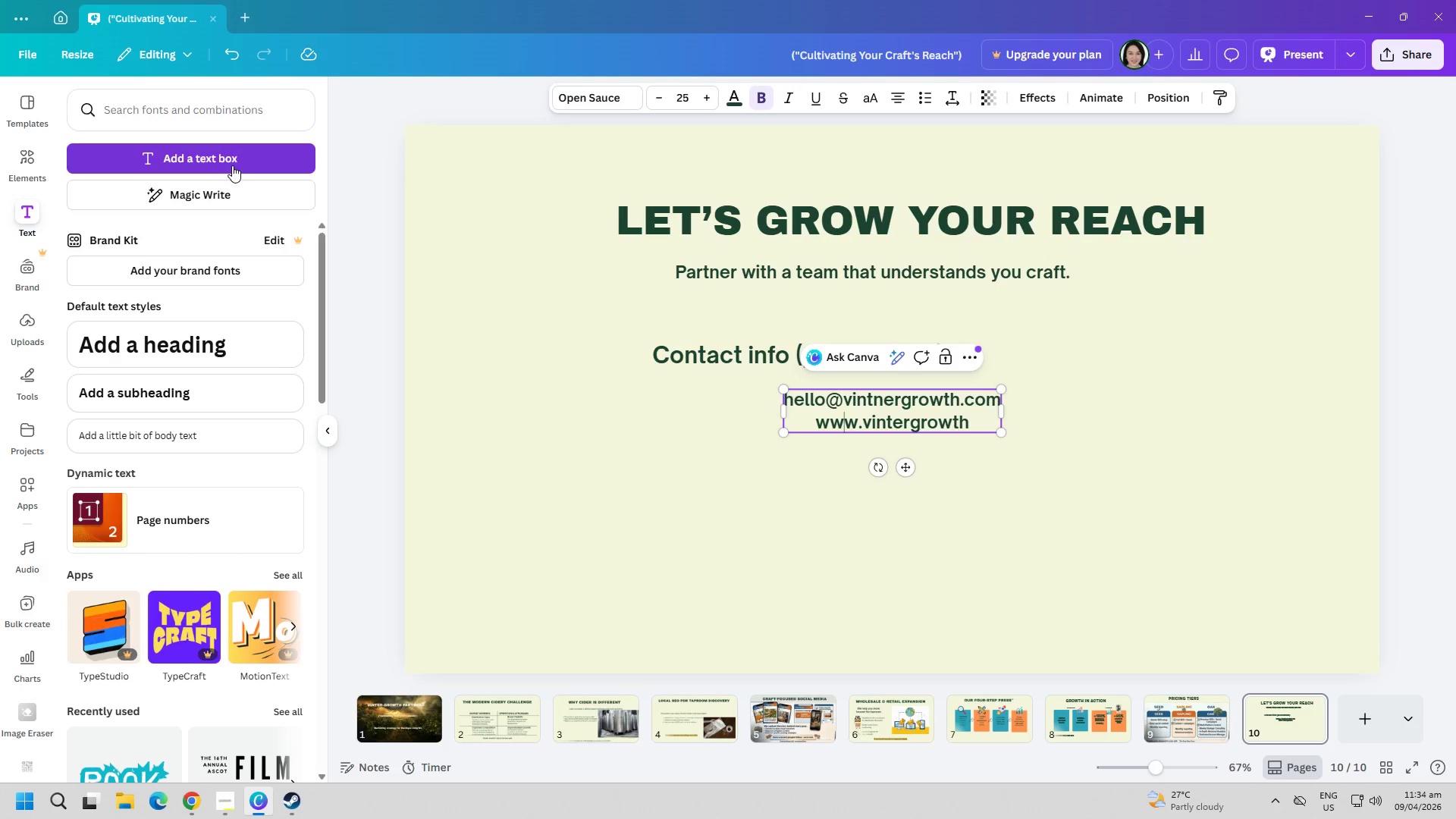 
hold_key(key=ArrowRight, duration=1.28)
 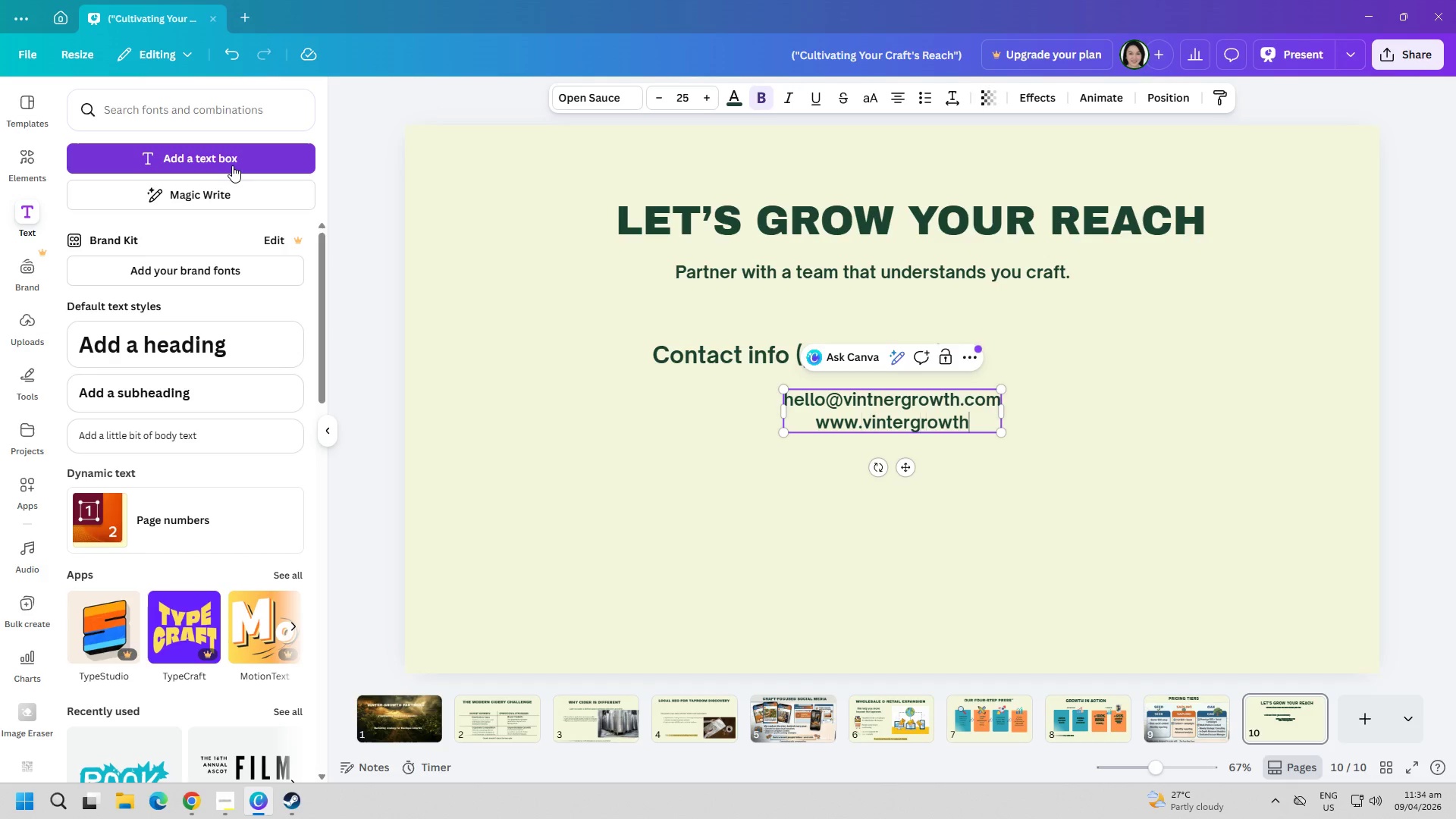 
type(.com)
 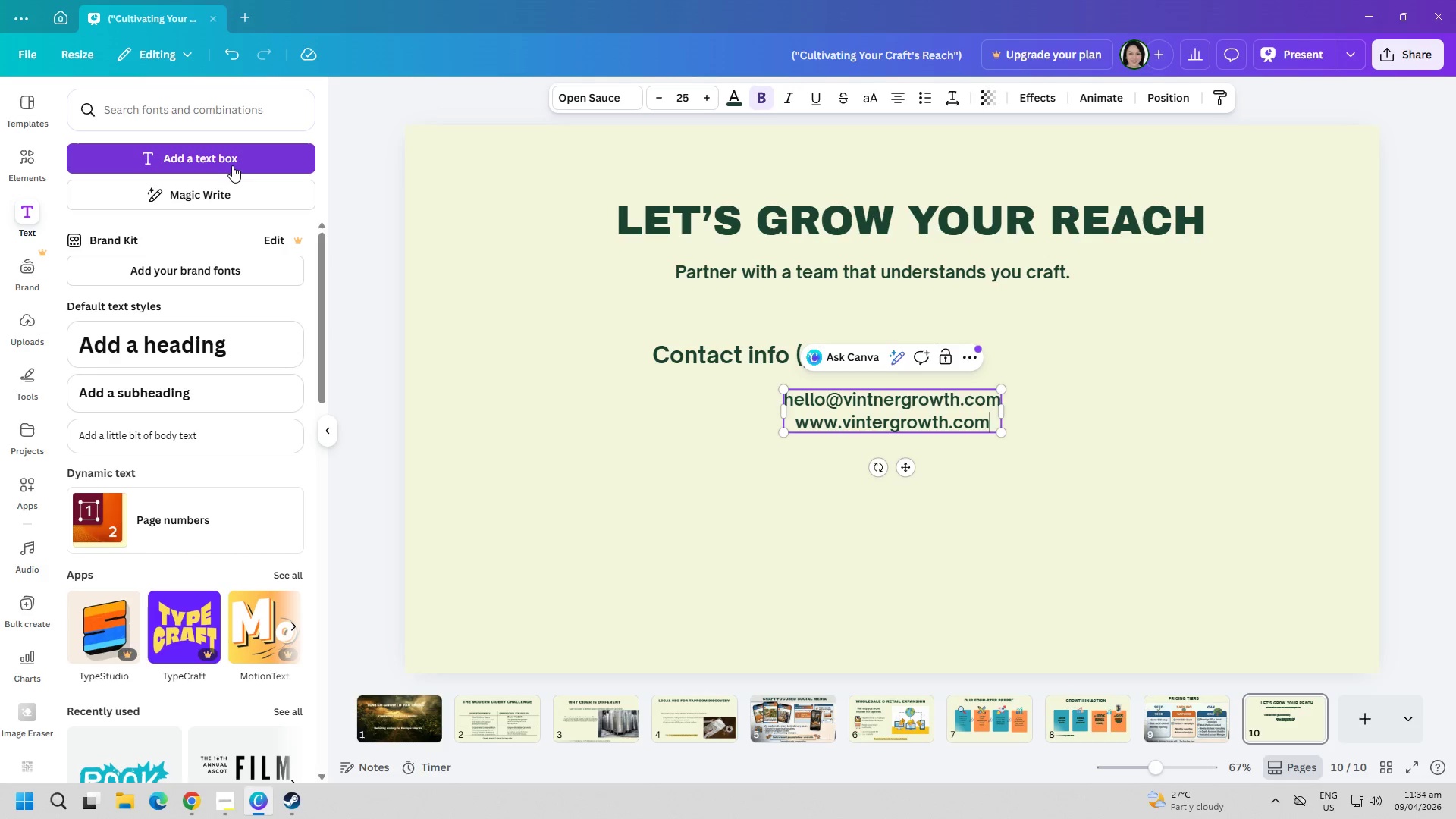 
wait(8.59)
 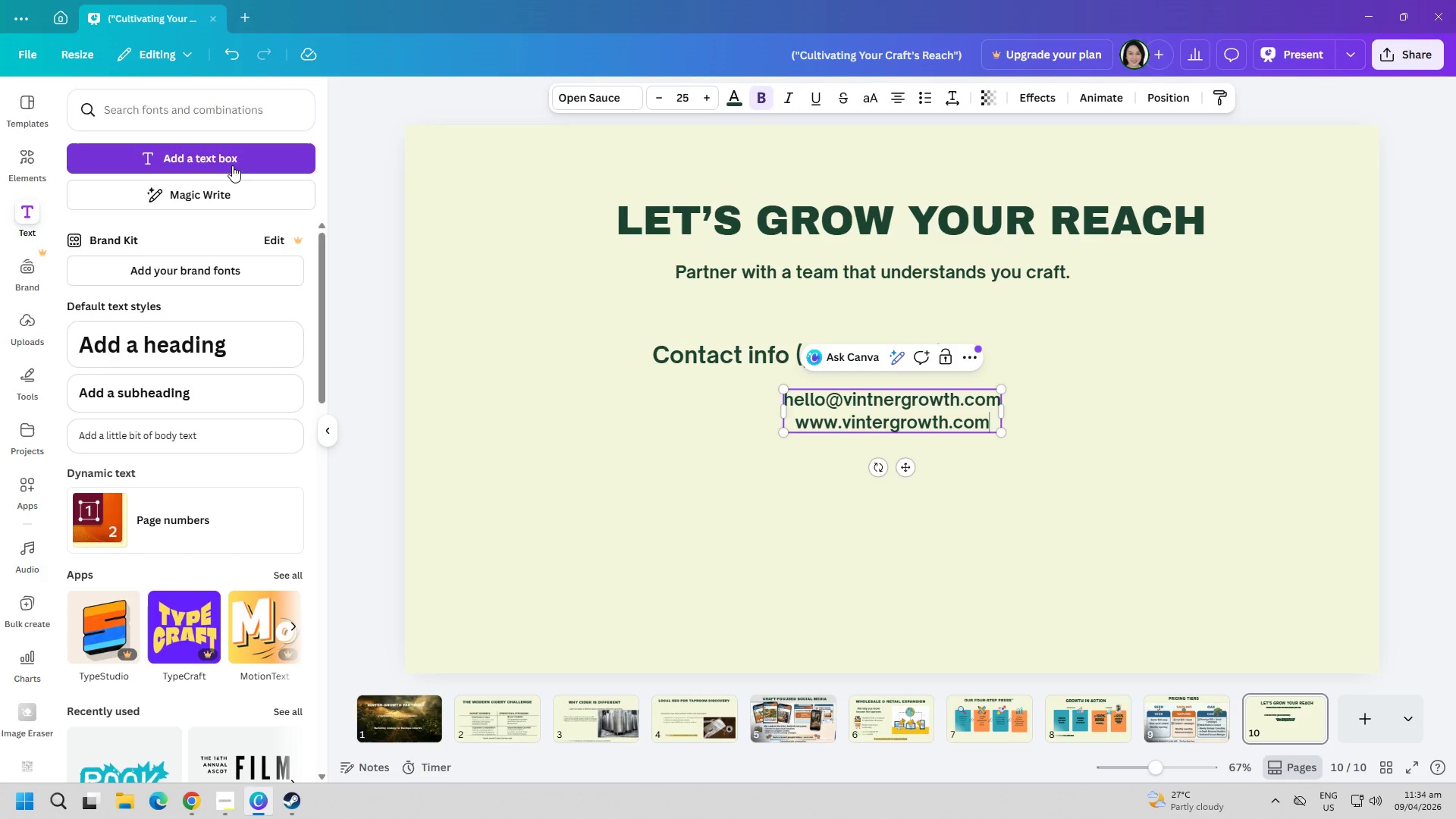 
left_click([1027, 97])
 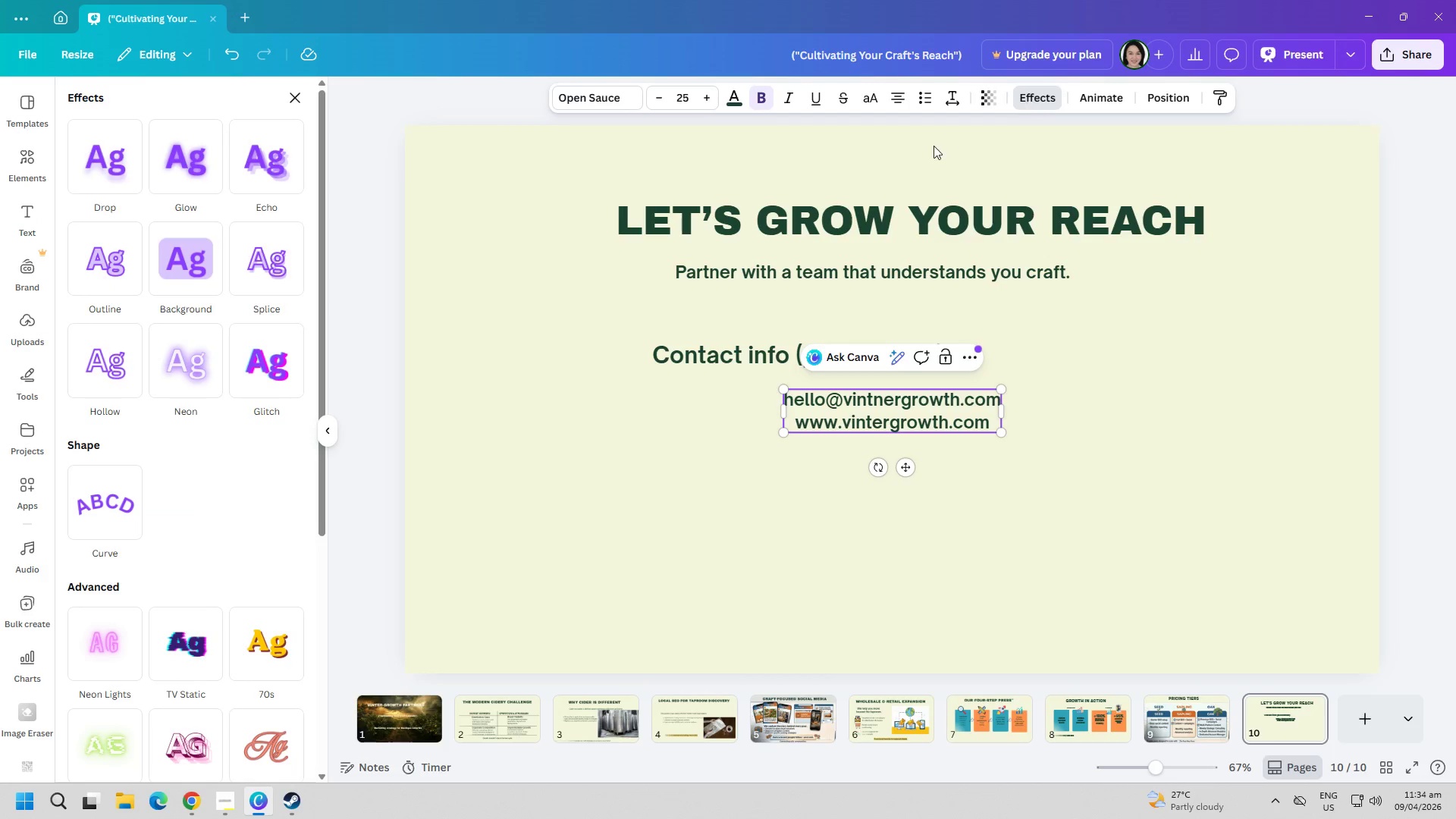 
scroll: coordinate [158, 452], scroll_direction: down, amount: 9.0
 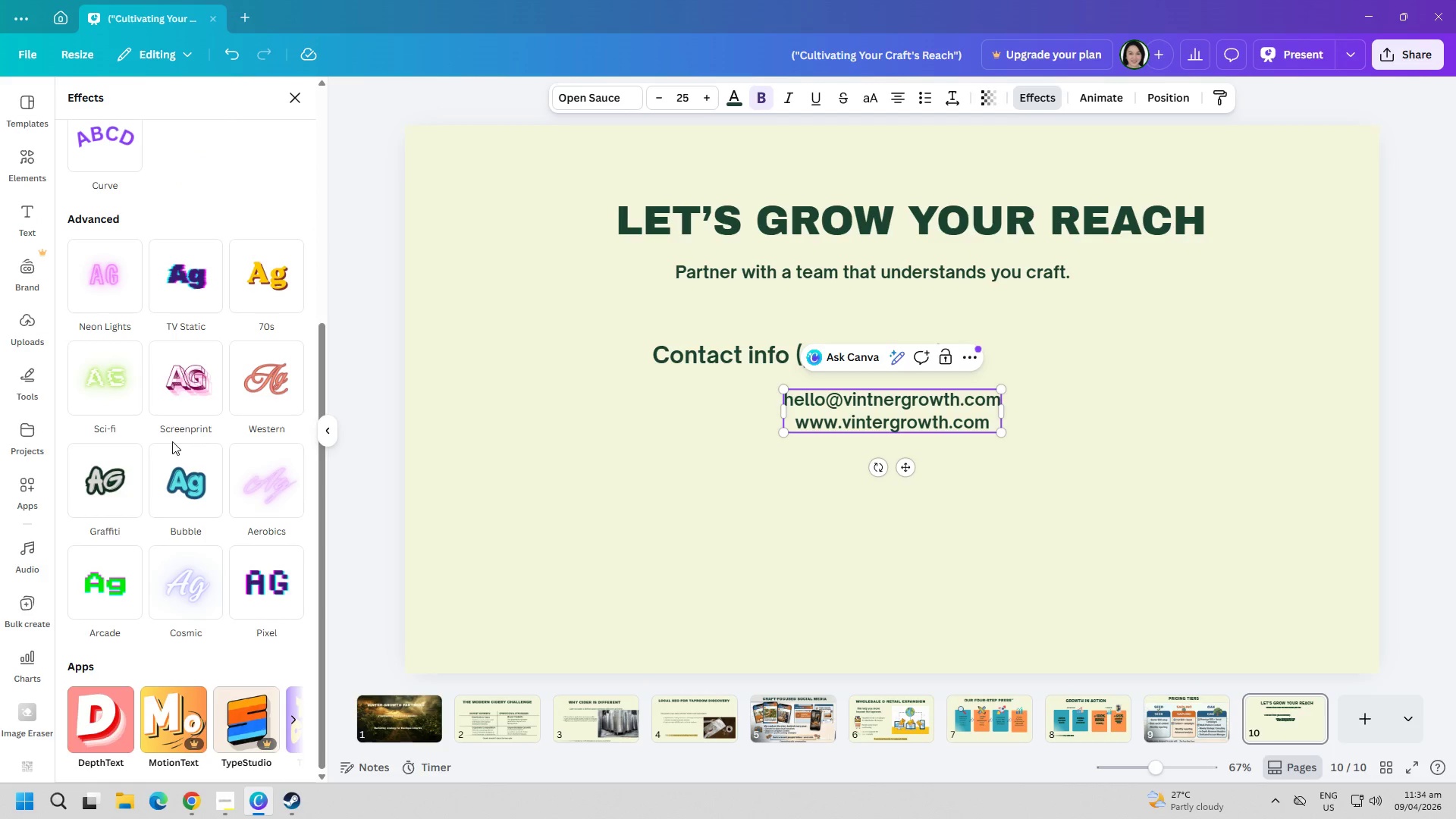 
scroll: coordinate [174, 441], scroll_direction: up, amount: 11.0
 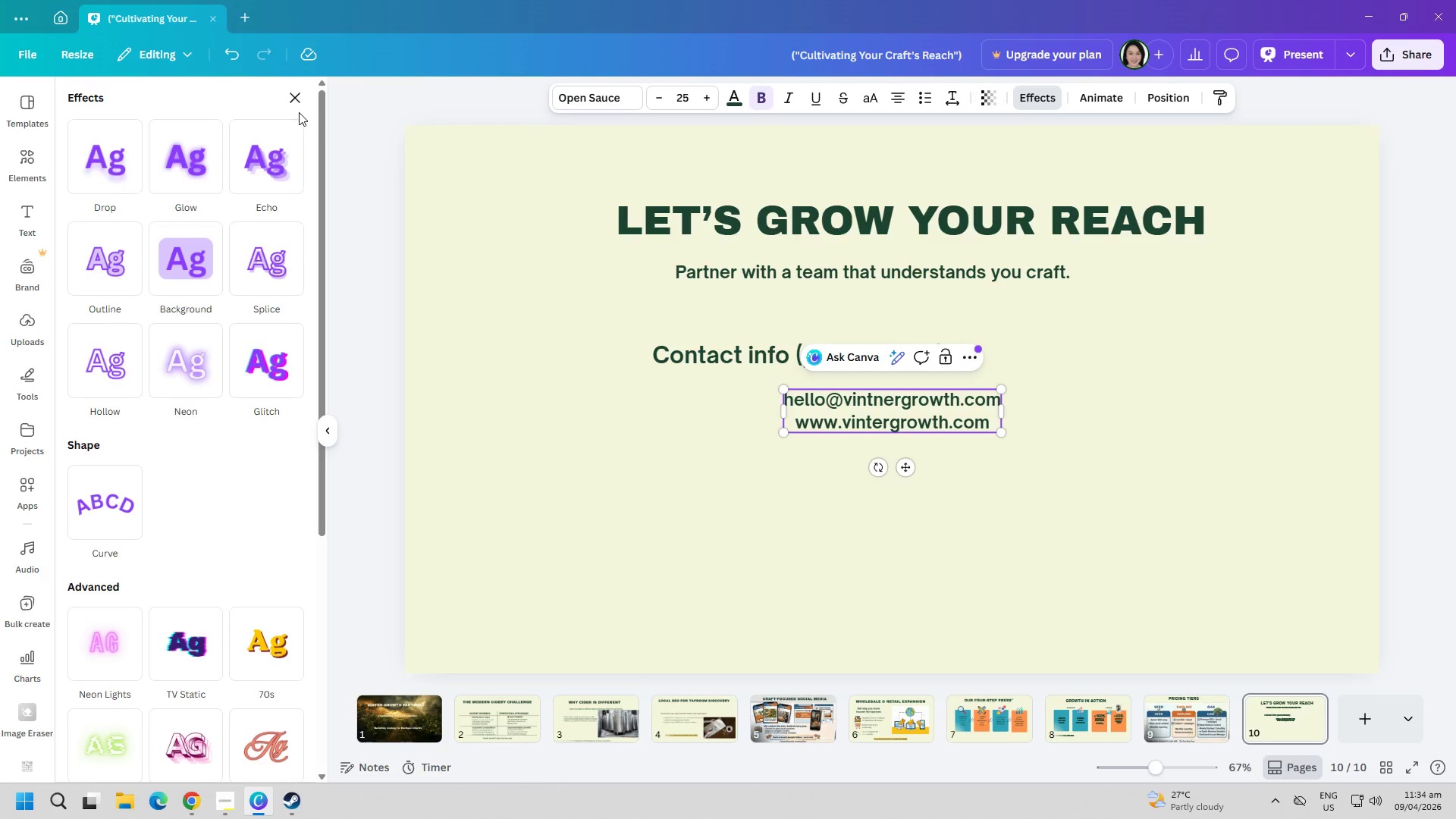 
left_click([293, 102])
 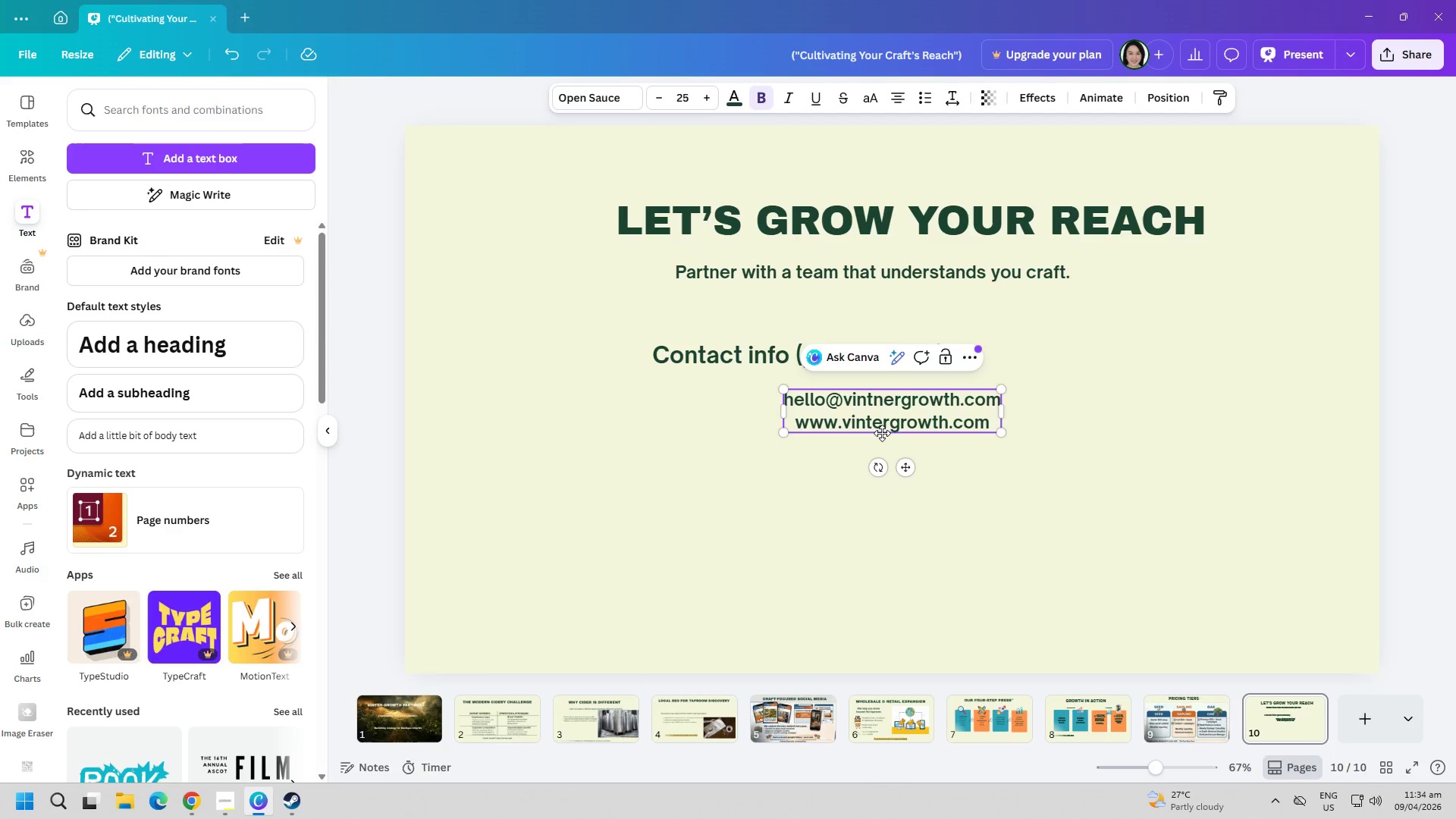 
key(Control+ControlLeft)
 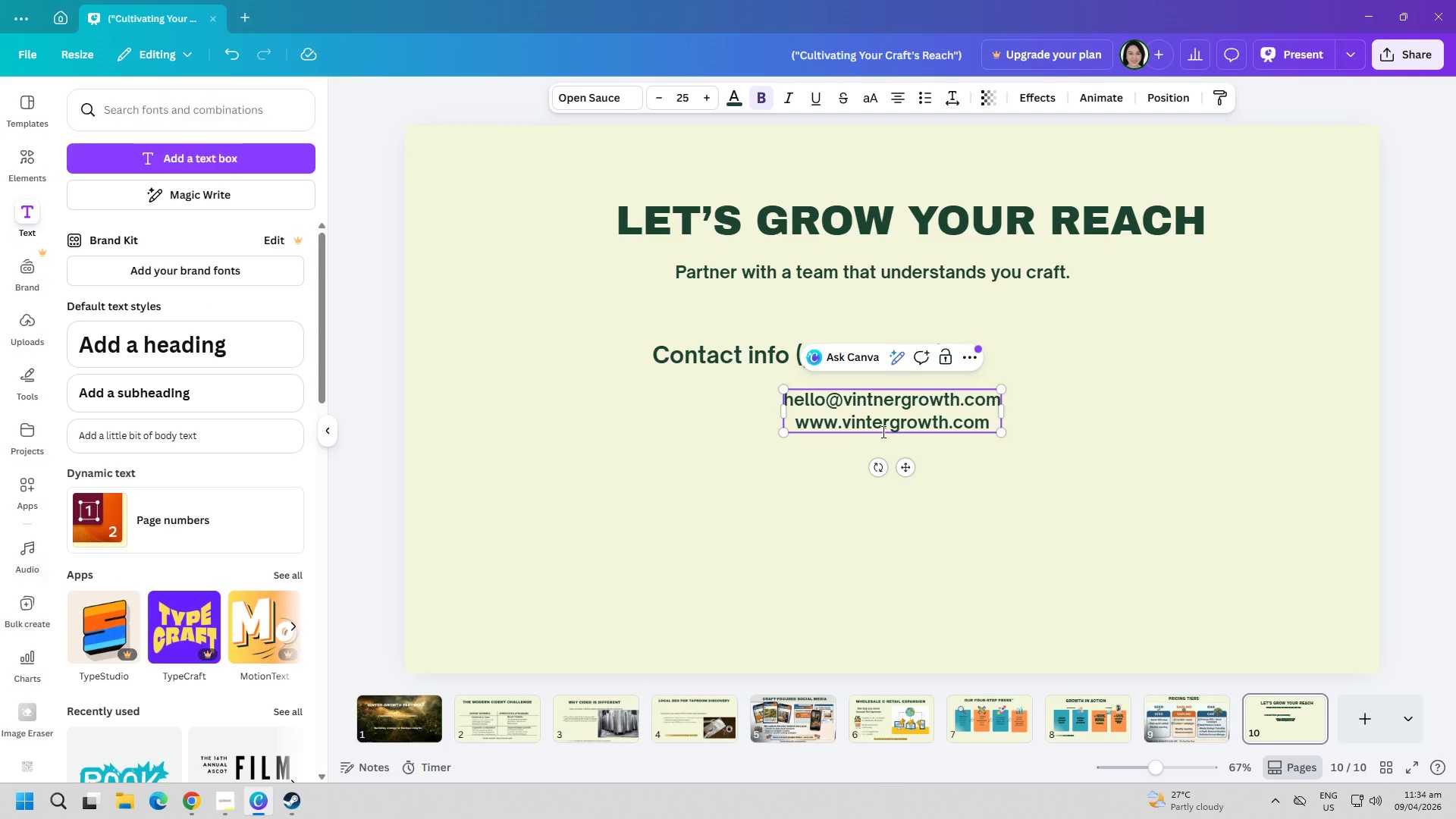 
left_click([882, 431])
 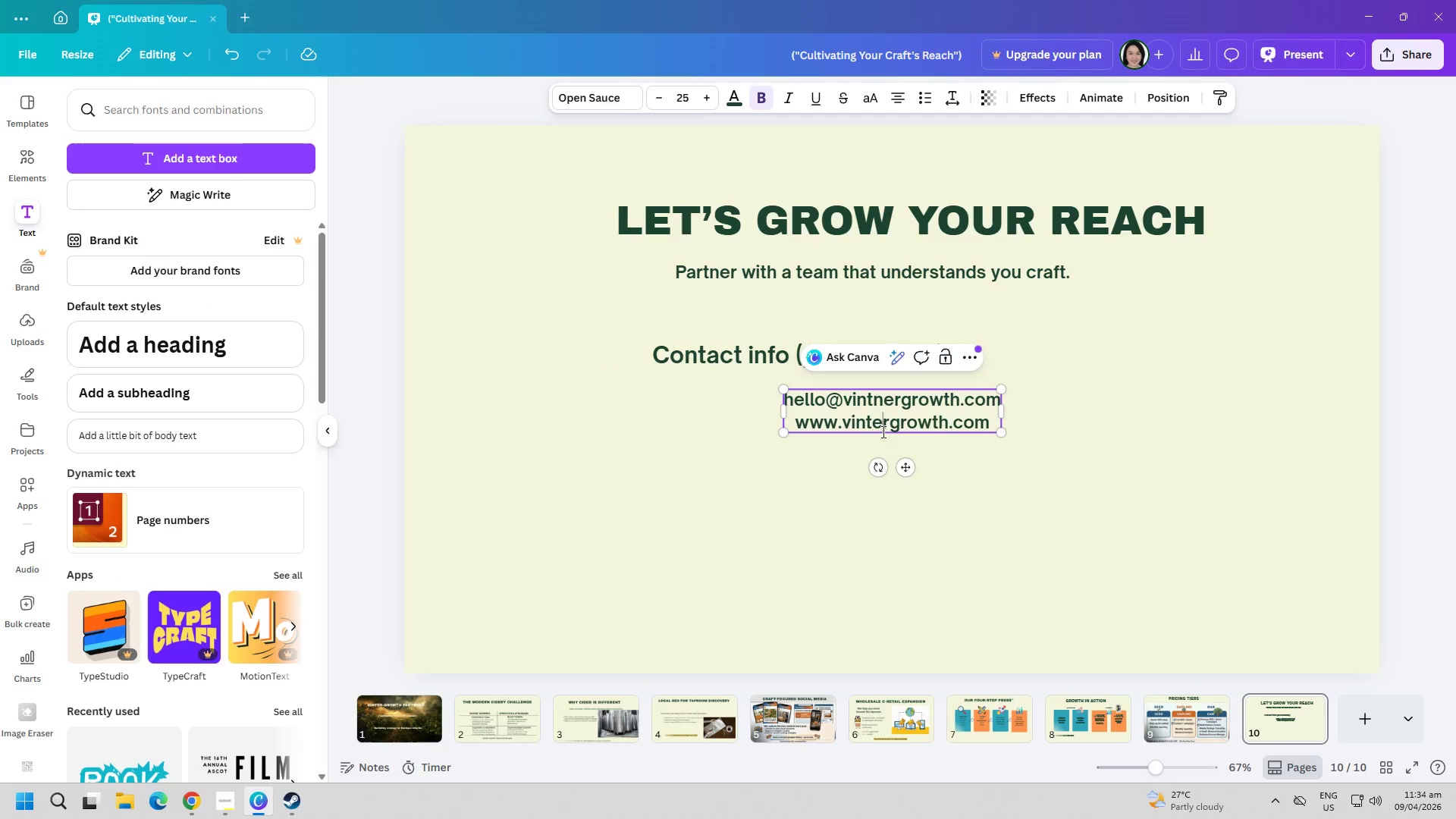 
double_click([882, 431])
 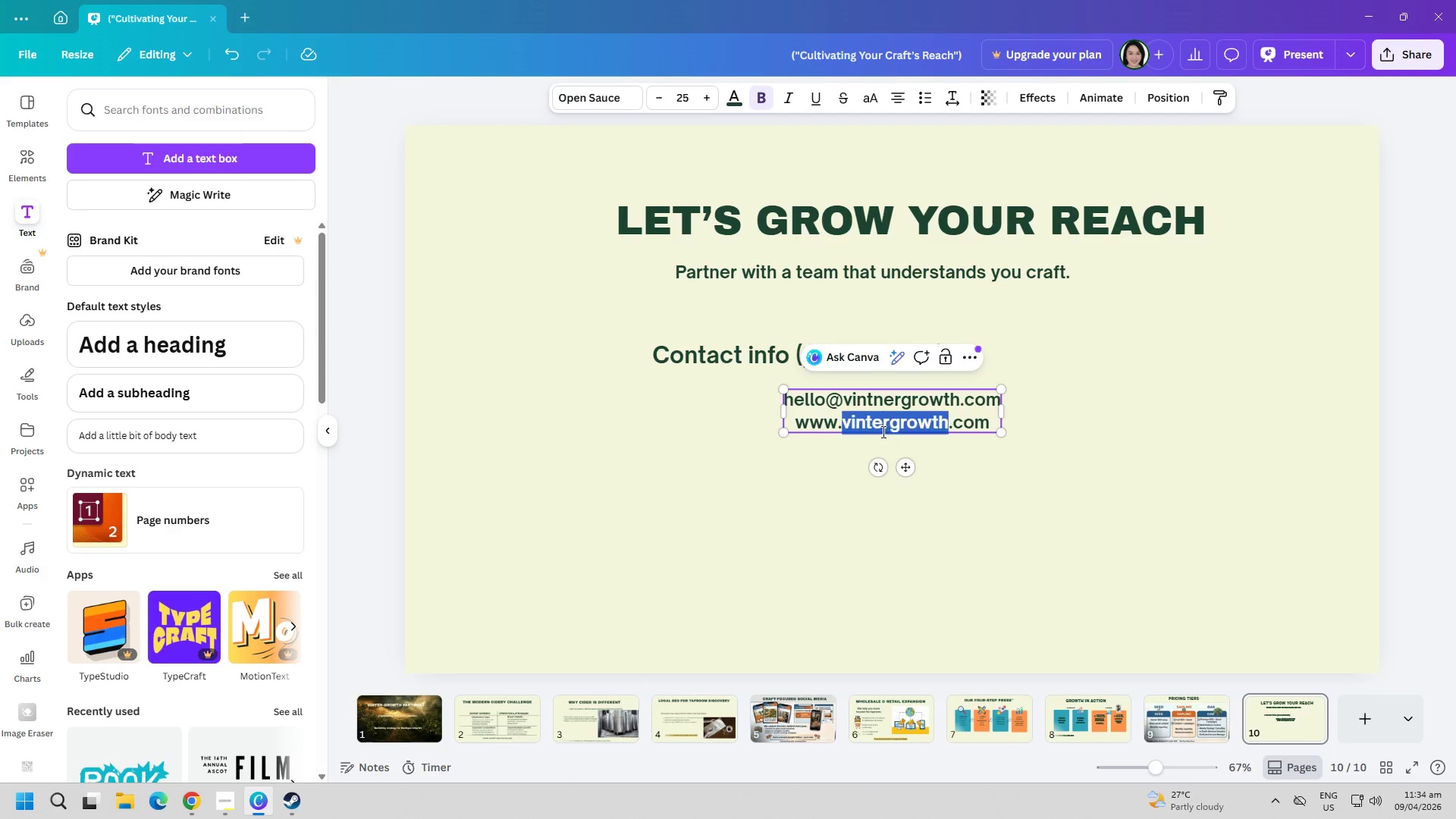 
key(Control+ControlLeft)
 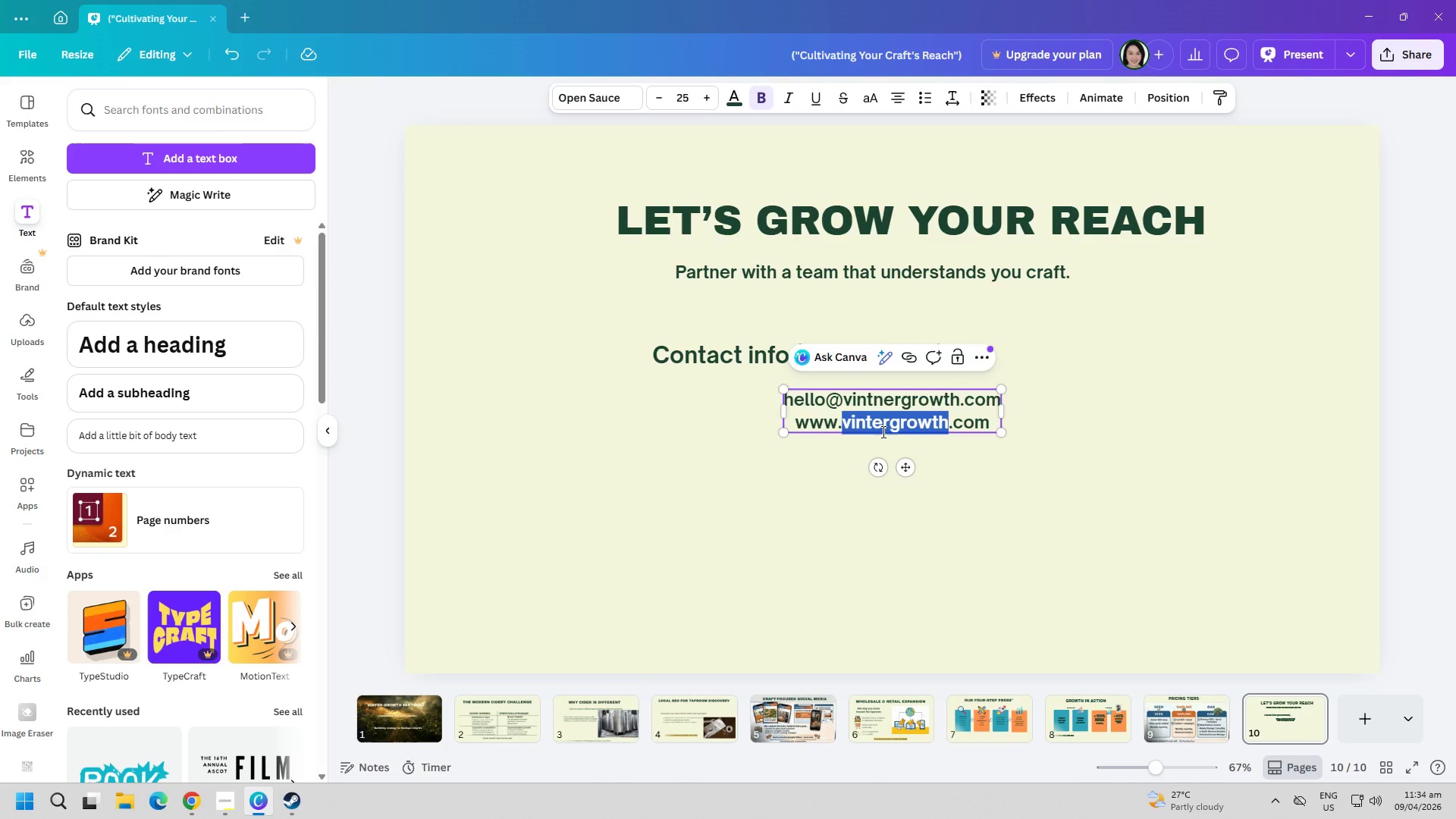 
key(Control+A)
 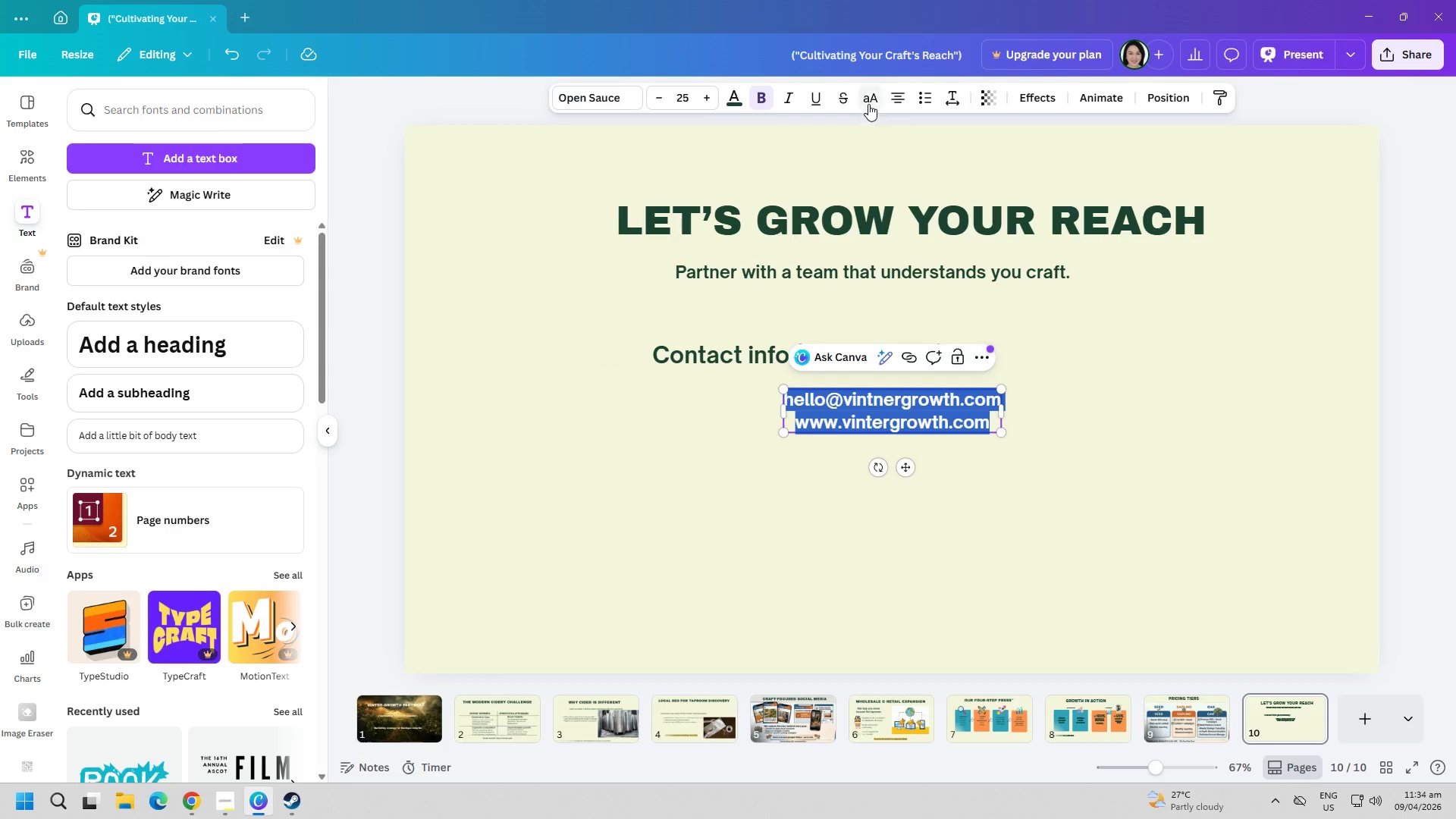 
left_click([890, 93])
 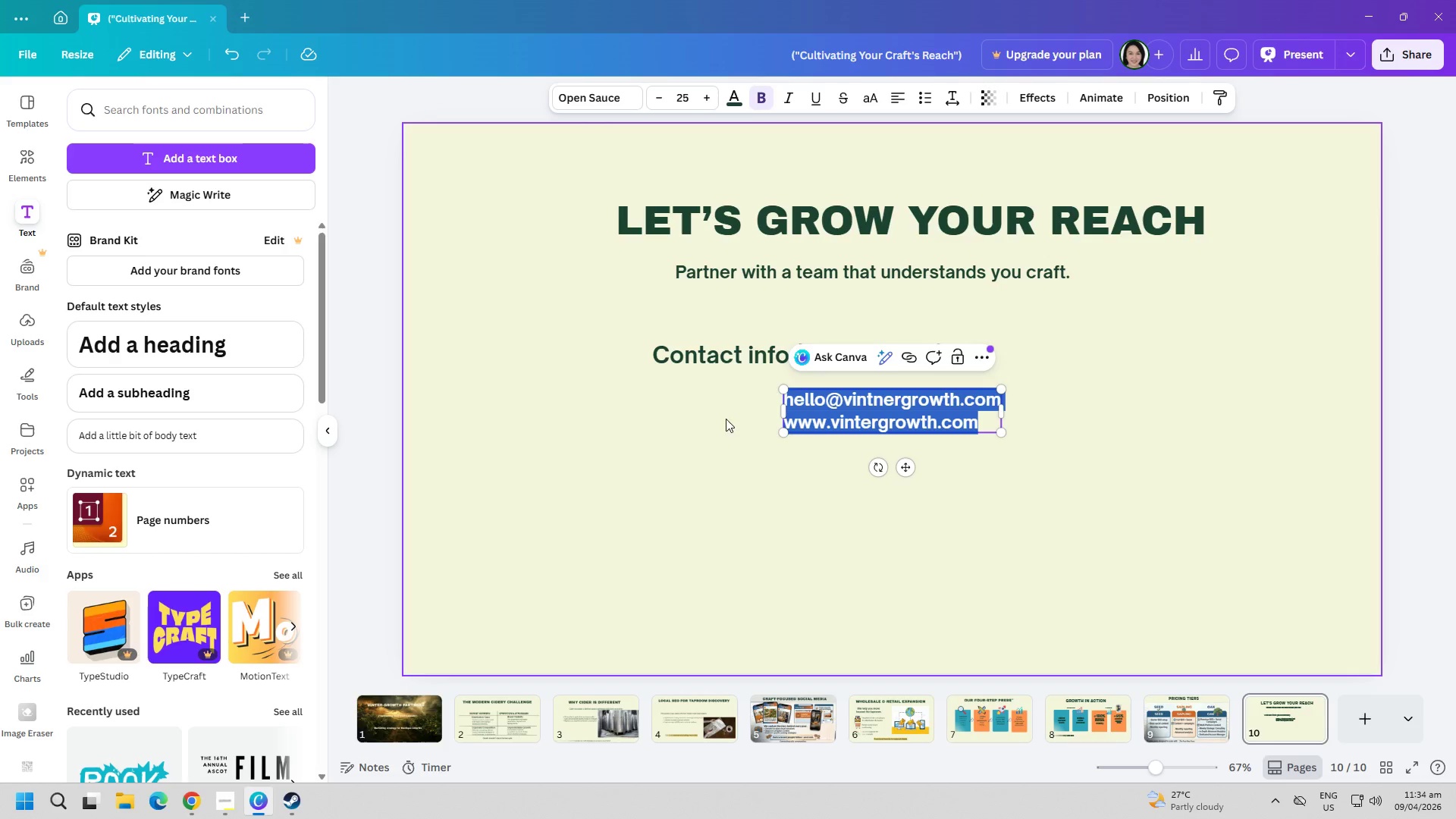 
left_click([692, 460])
 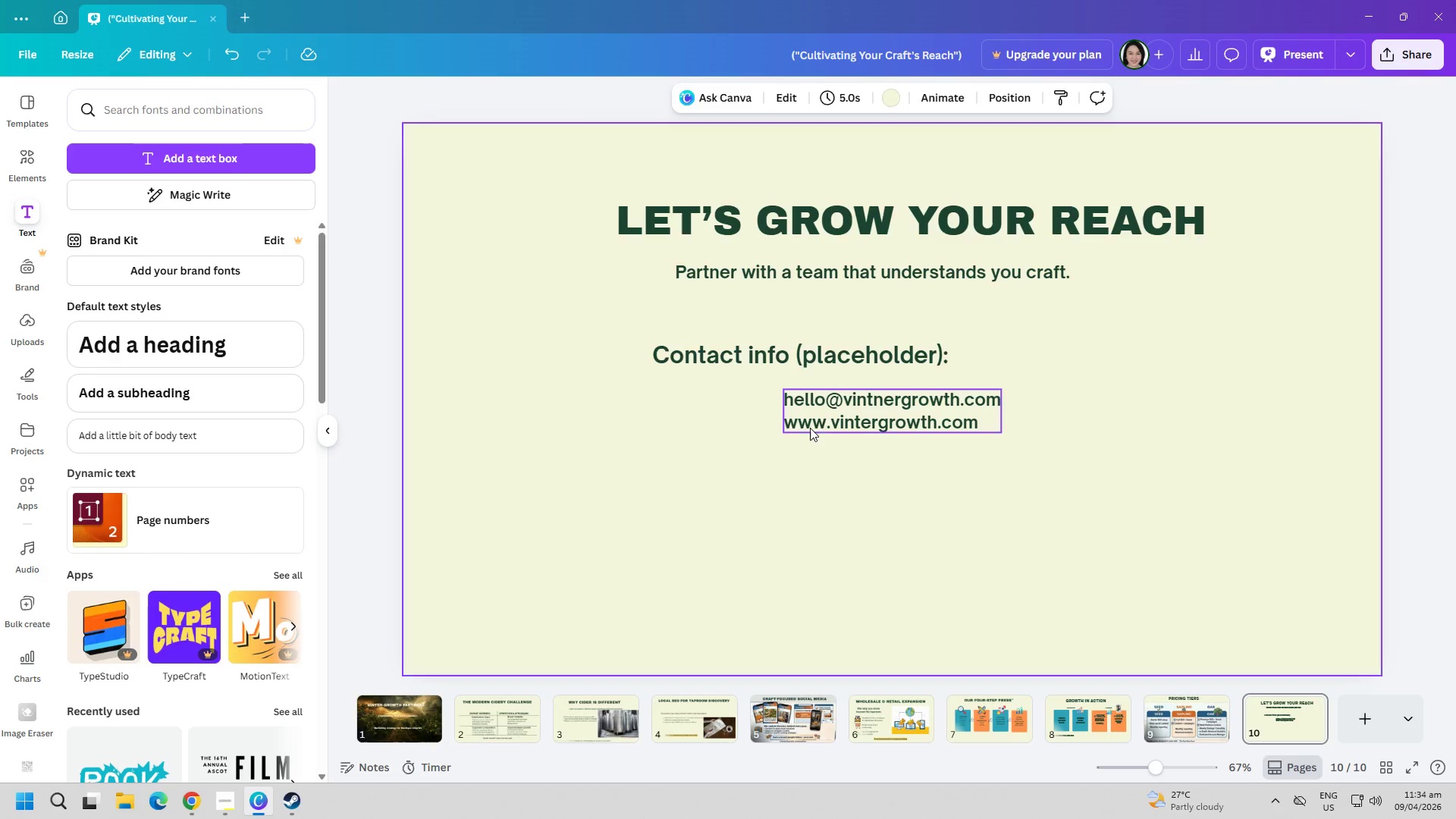 
left_click_drag(start_coordinate=[817, 418], to_coordinate=[726, 416])
 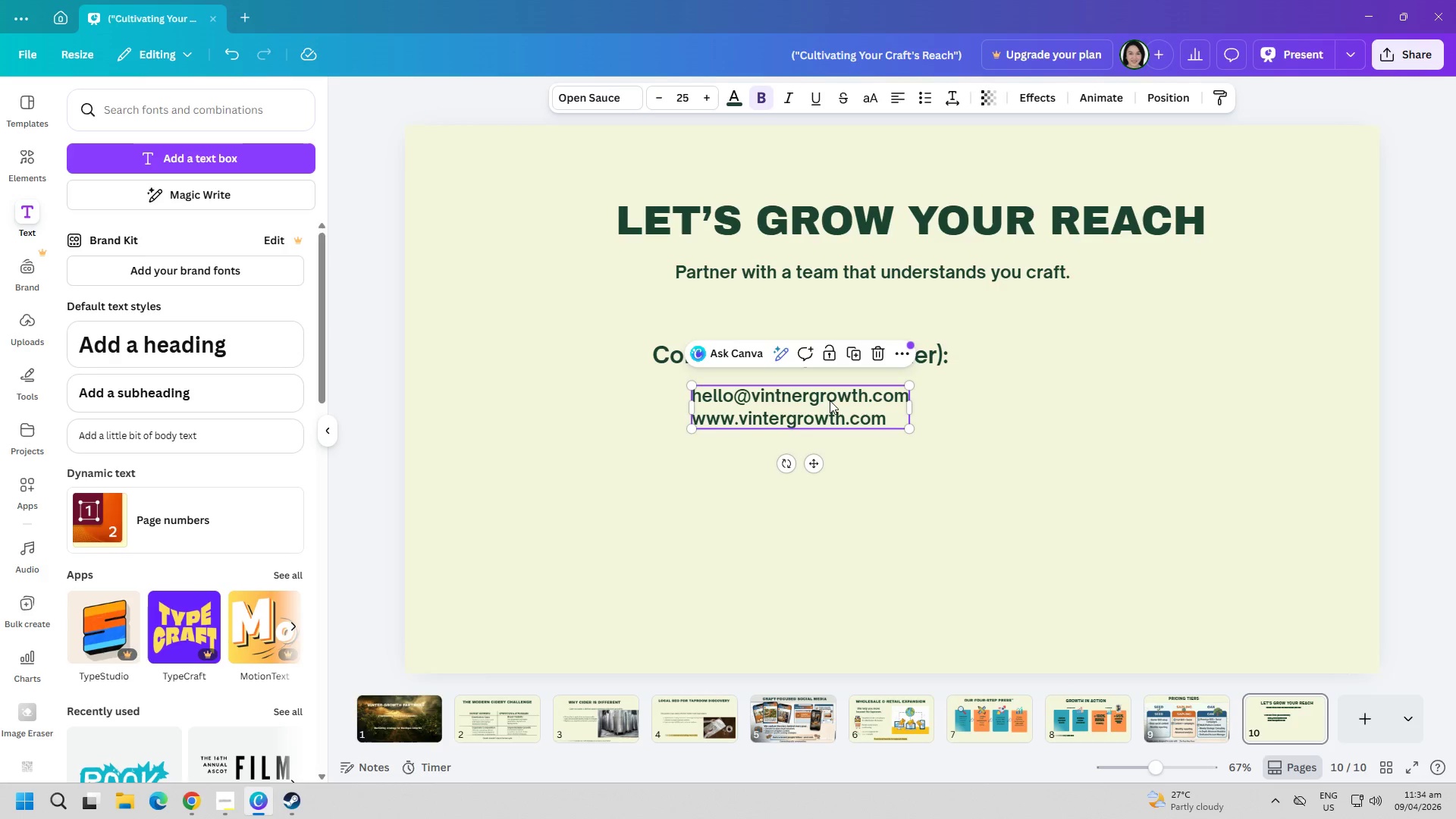 
double_click([830, 399])
 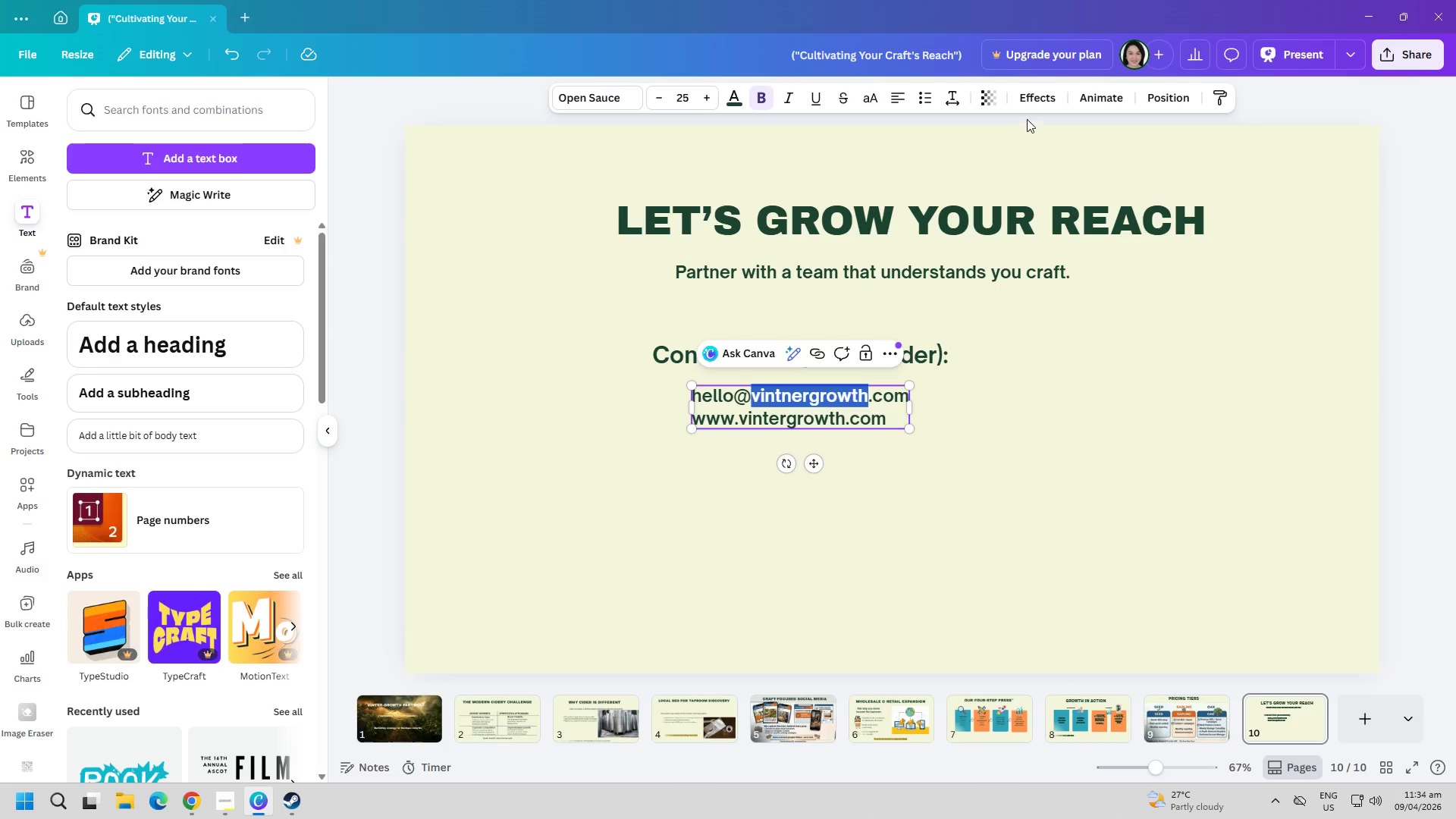 
left_click([1032, 105])
 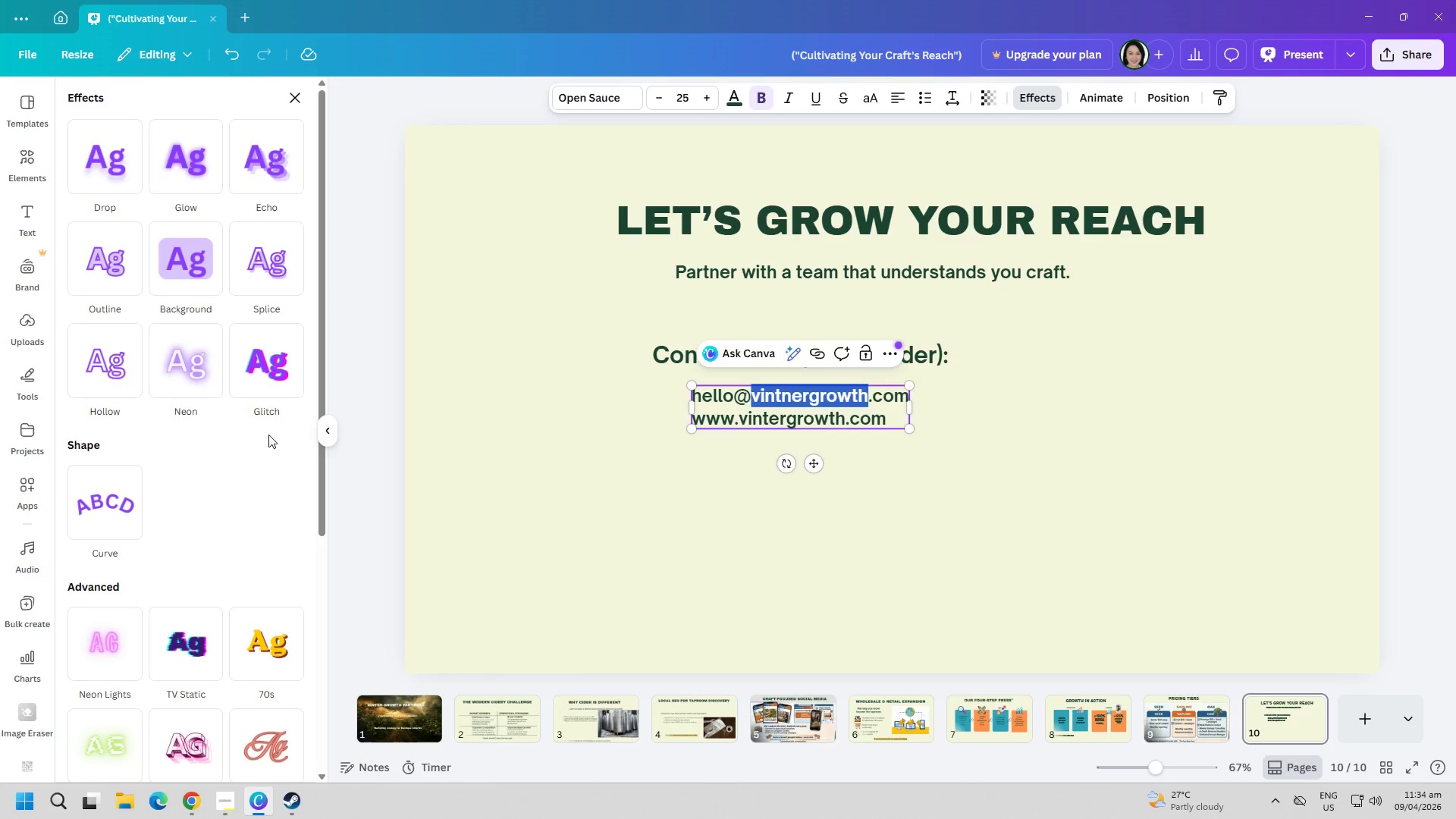 
scroll: coordinate [244, 426], scroll_direction: down, amount: 10.0
 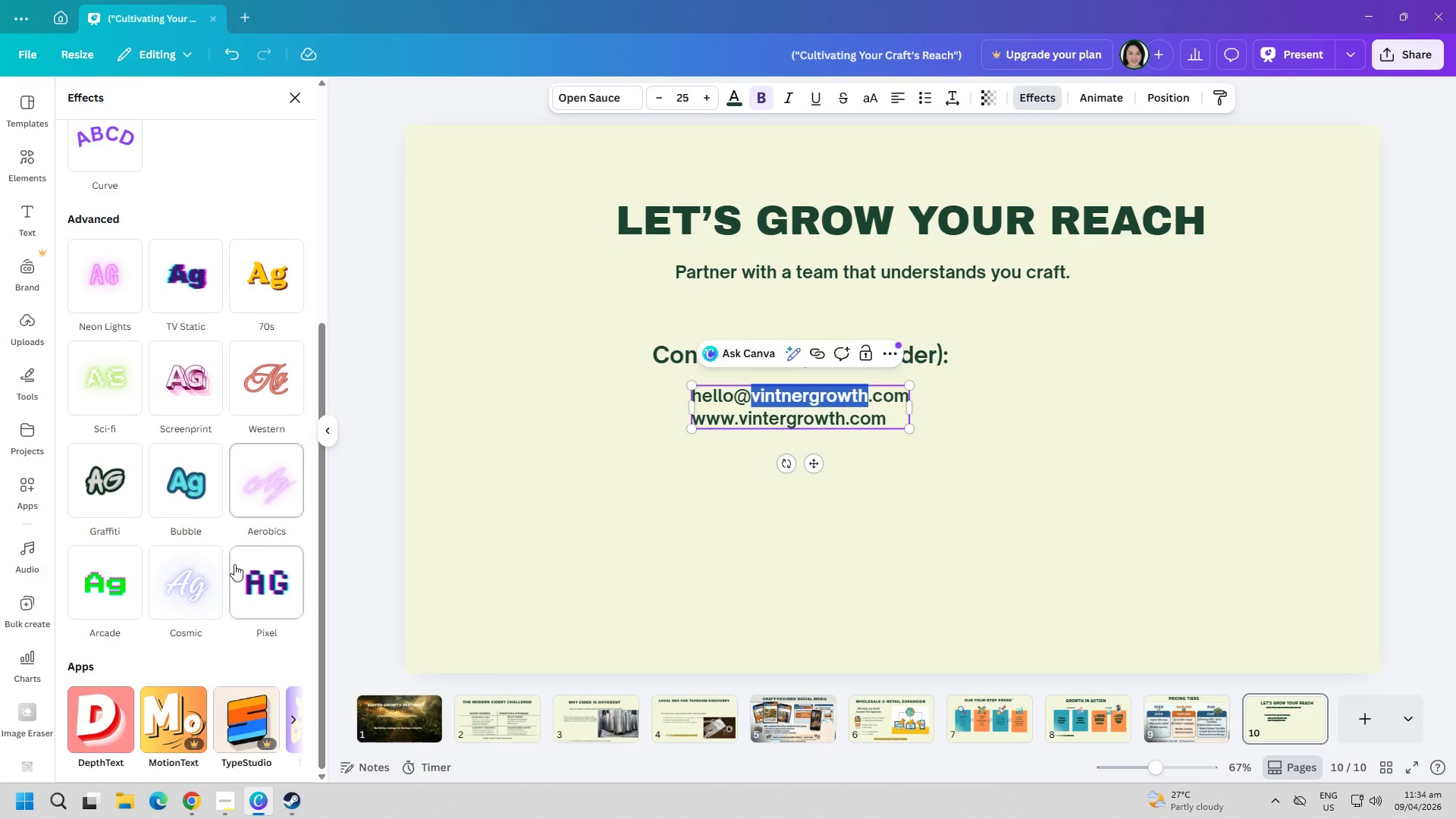 
scroll: coordinate [167, 573], scroll_direction: up, amount: 10.0
 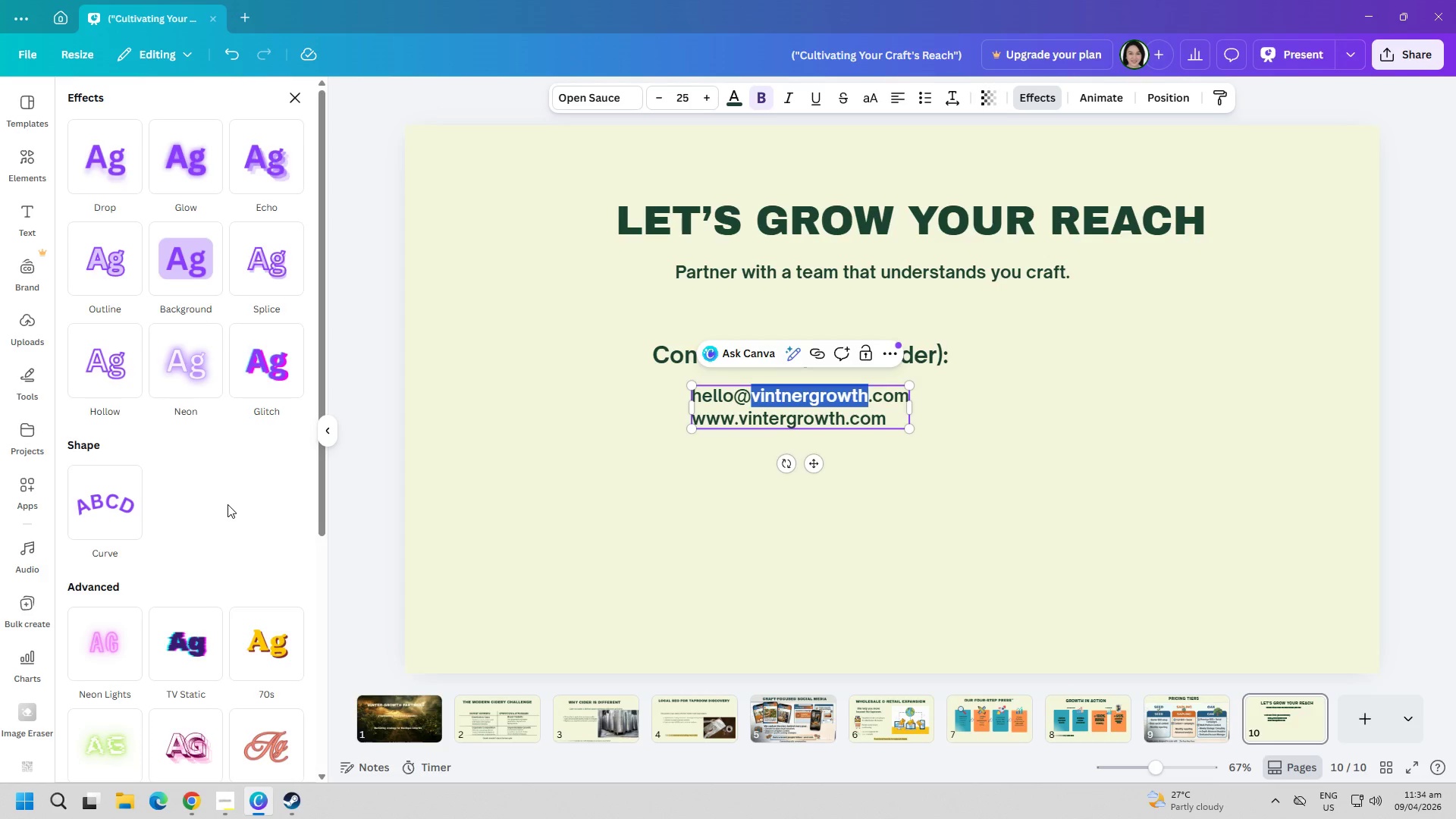 
wait(6.93)
 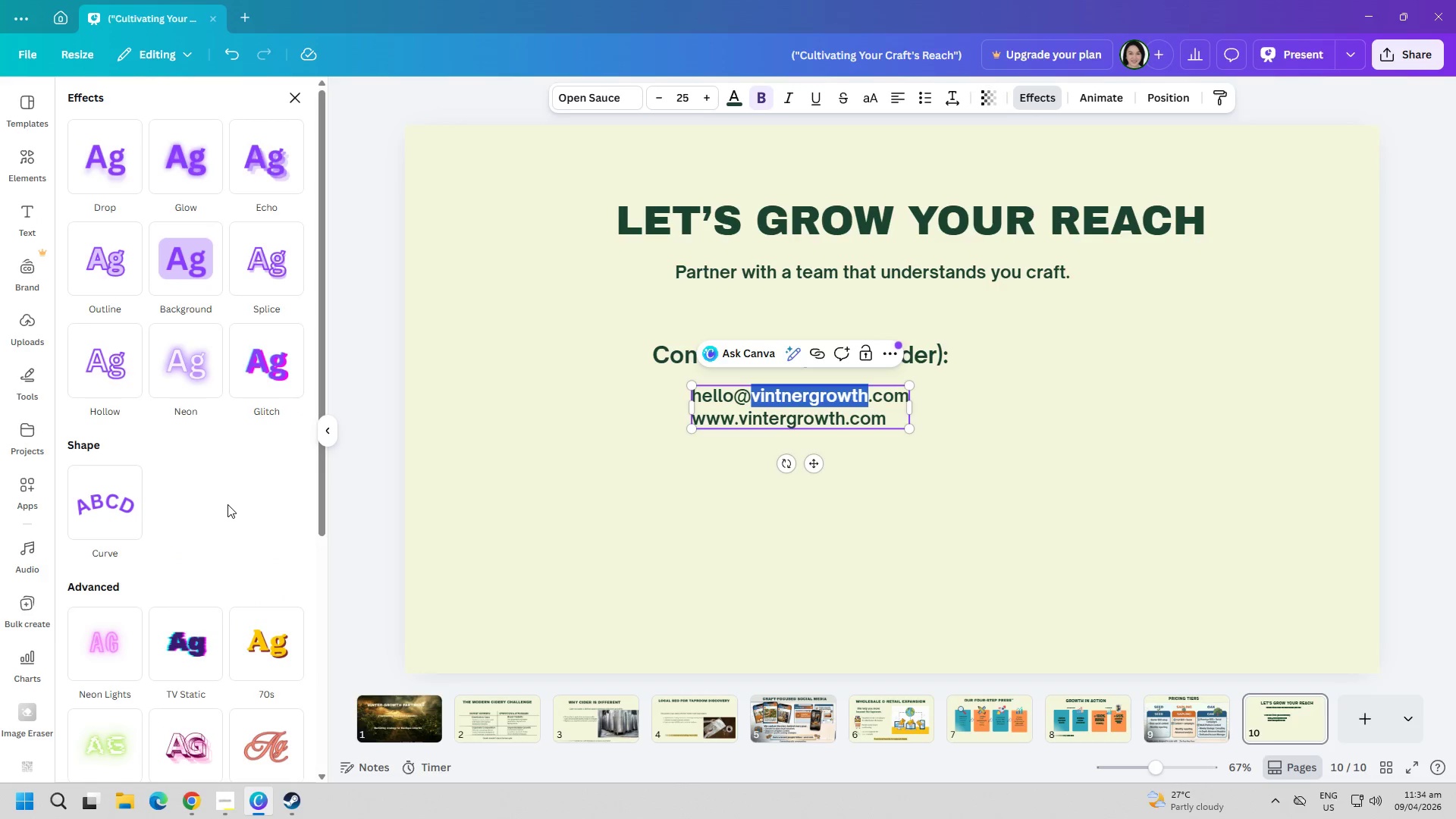 
scroll: coordinate [212, 585], scroll_direction: down, amount: 10.0
 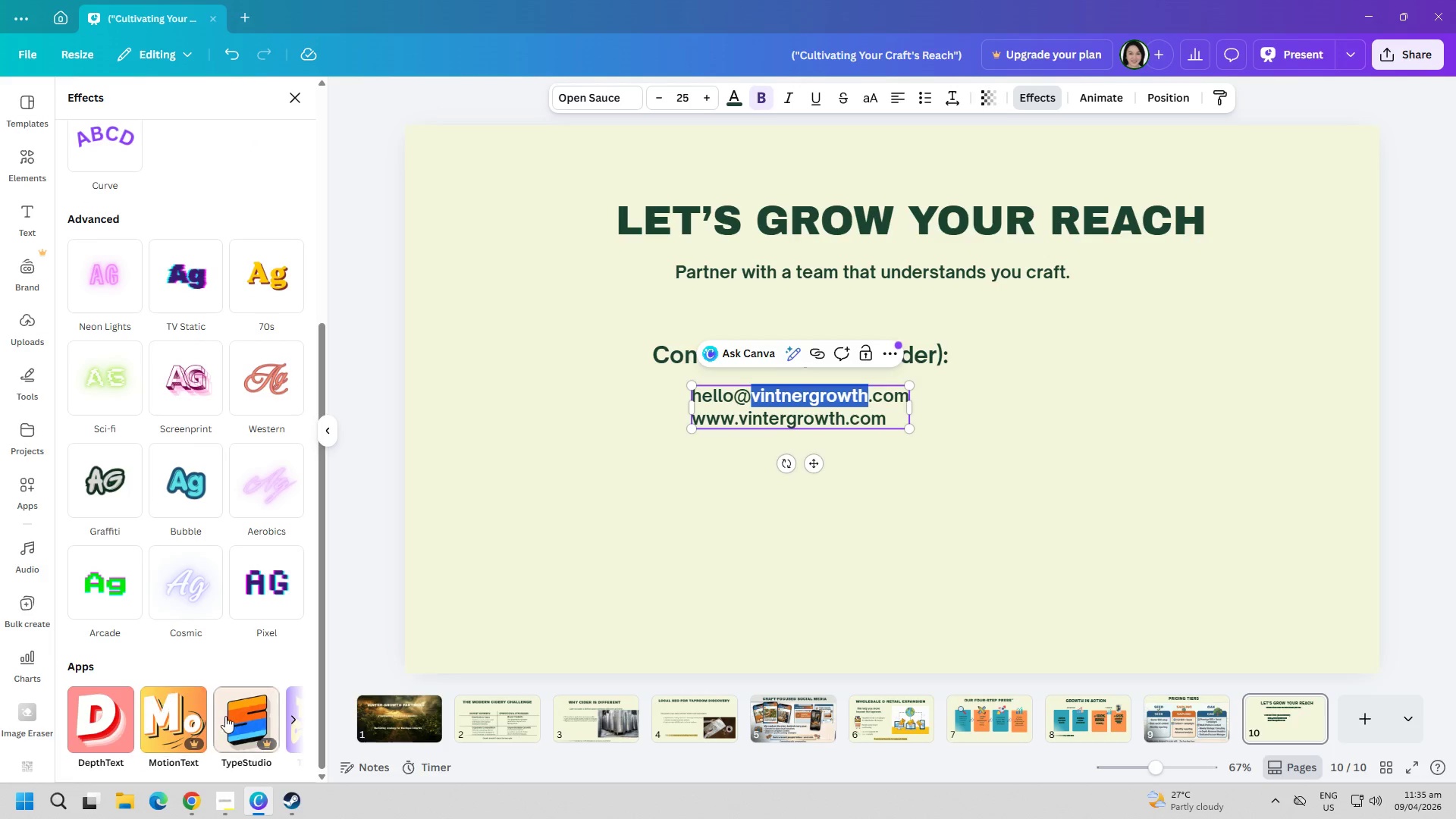 
left_click([295, 726])
 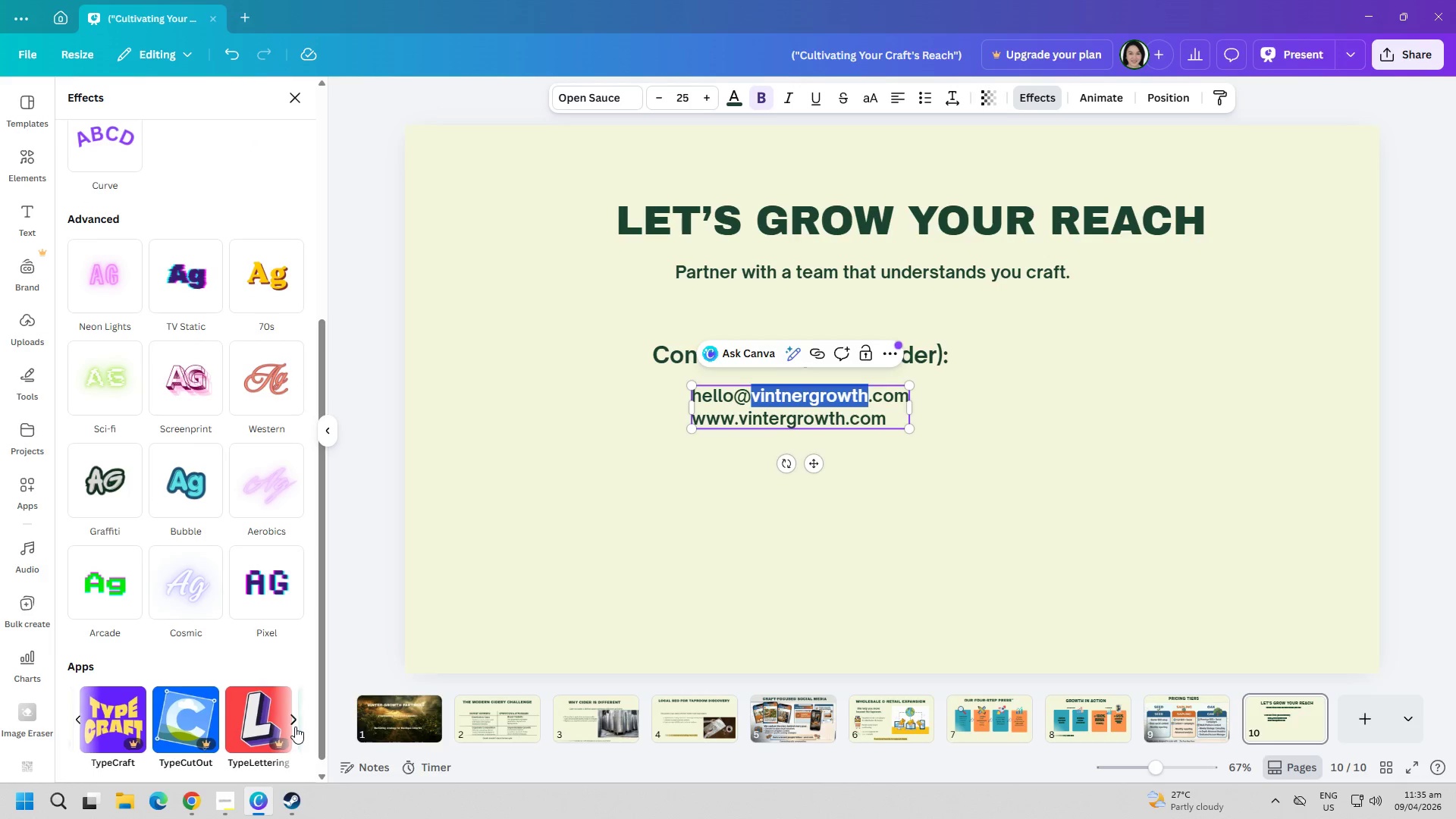 
left_click([295, 726])
 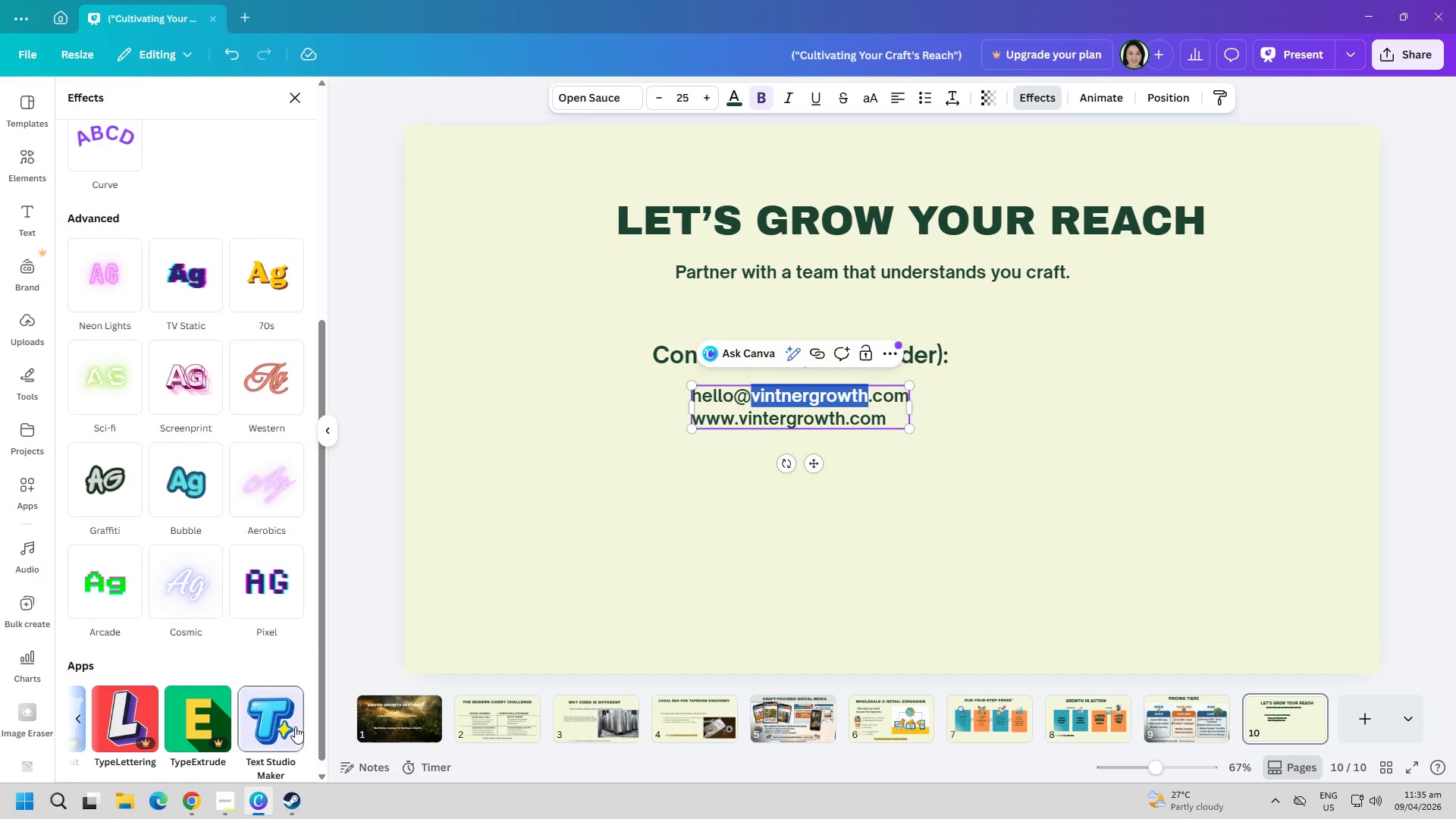 
left_click([295, 726])
 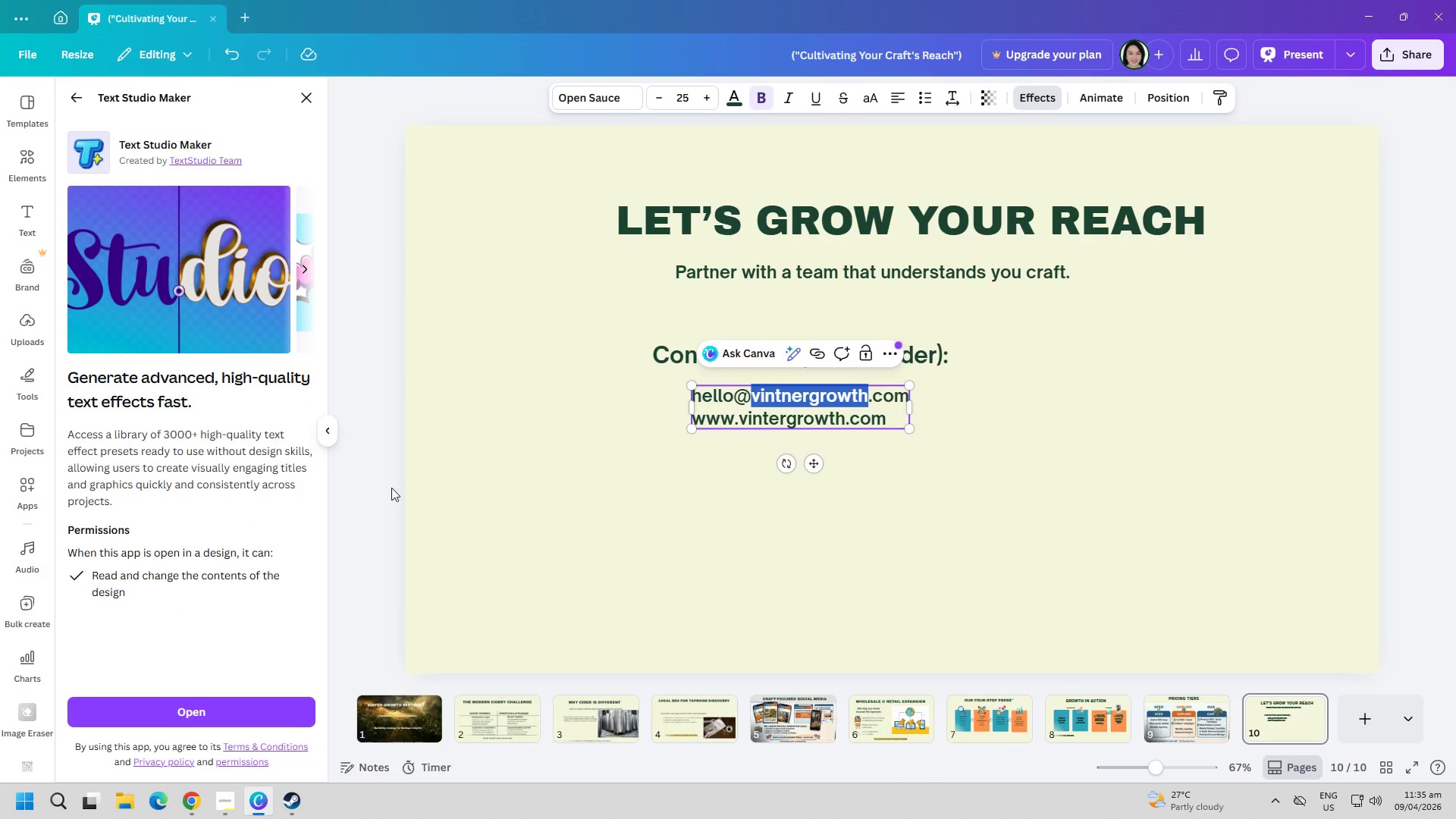 
left_click([303, 93])
 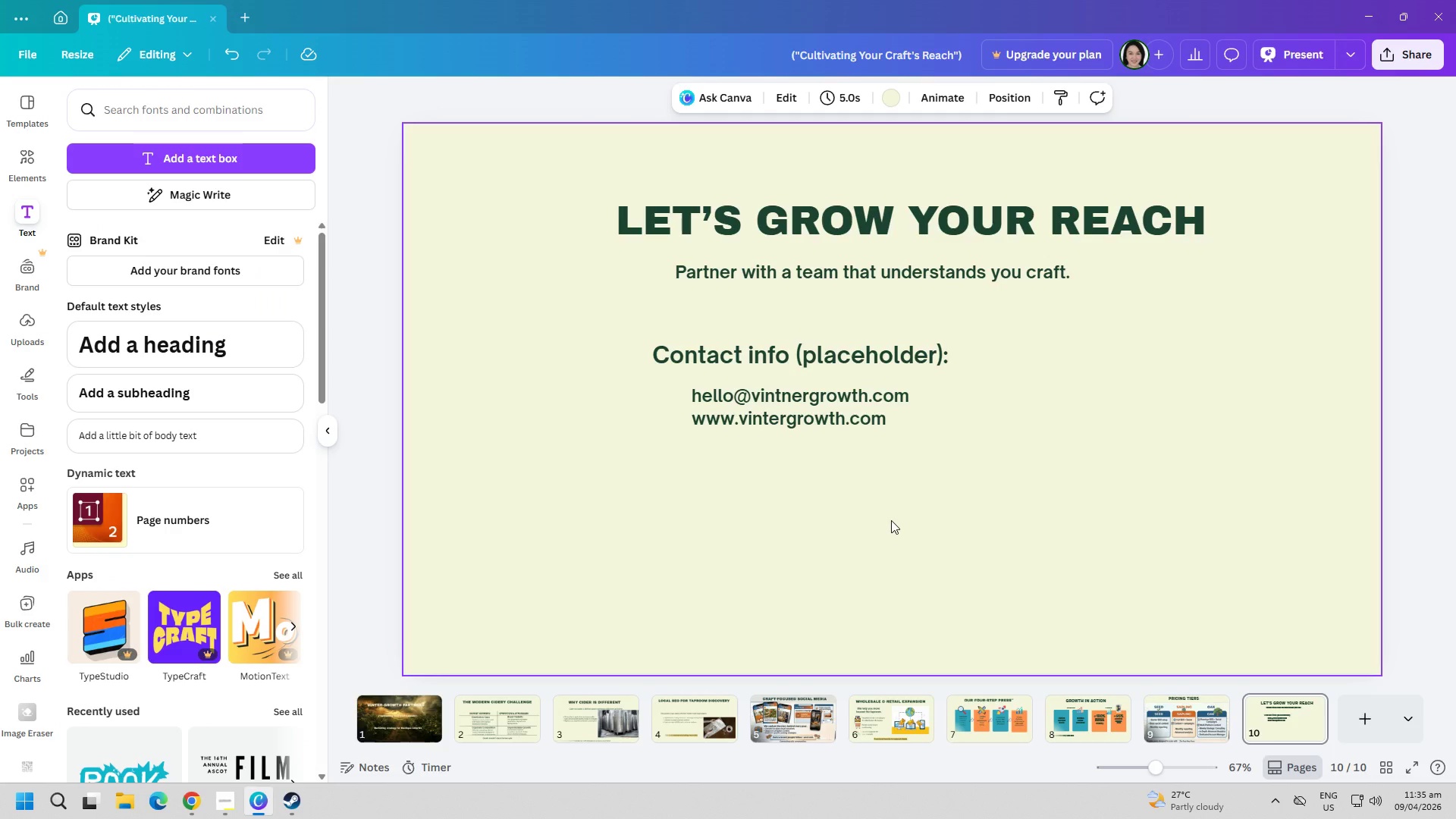 
wait(16.06)
 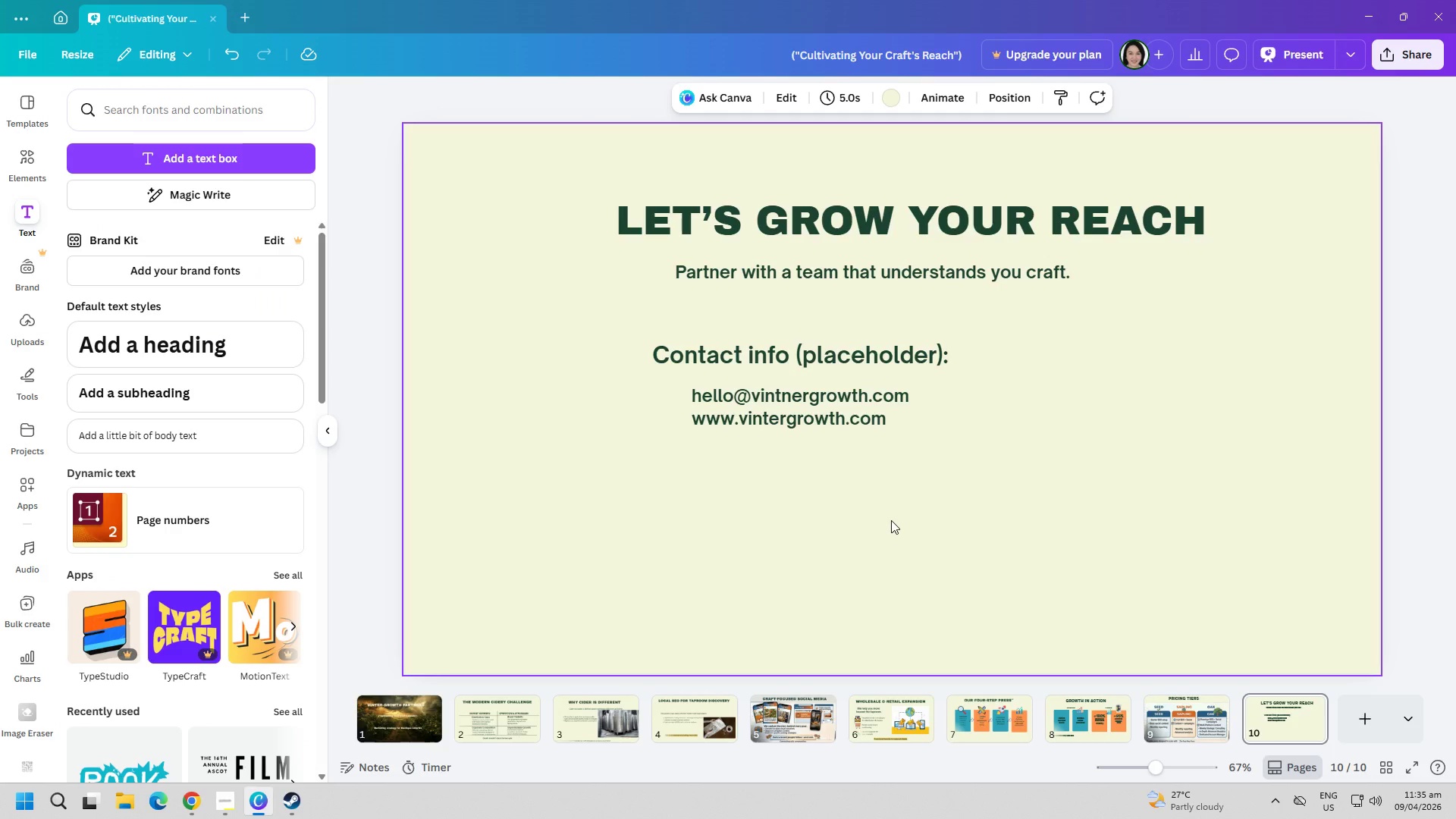 
left_click_drag(start_coordinate=[805, 413], to_coordinate=[834, 416])
 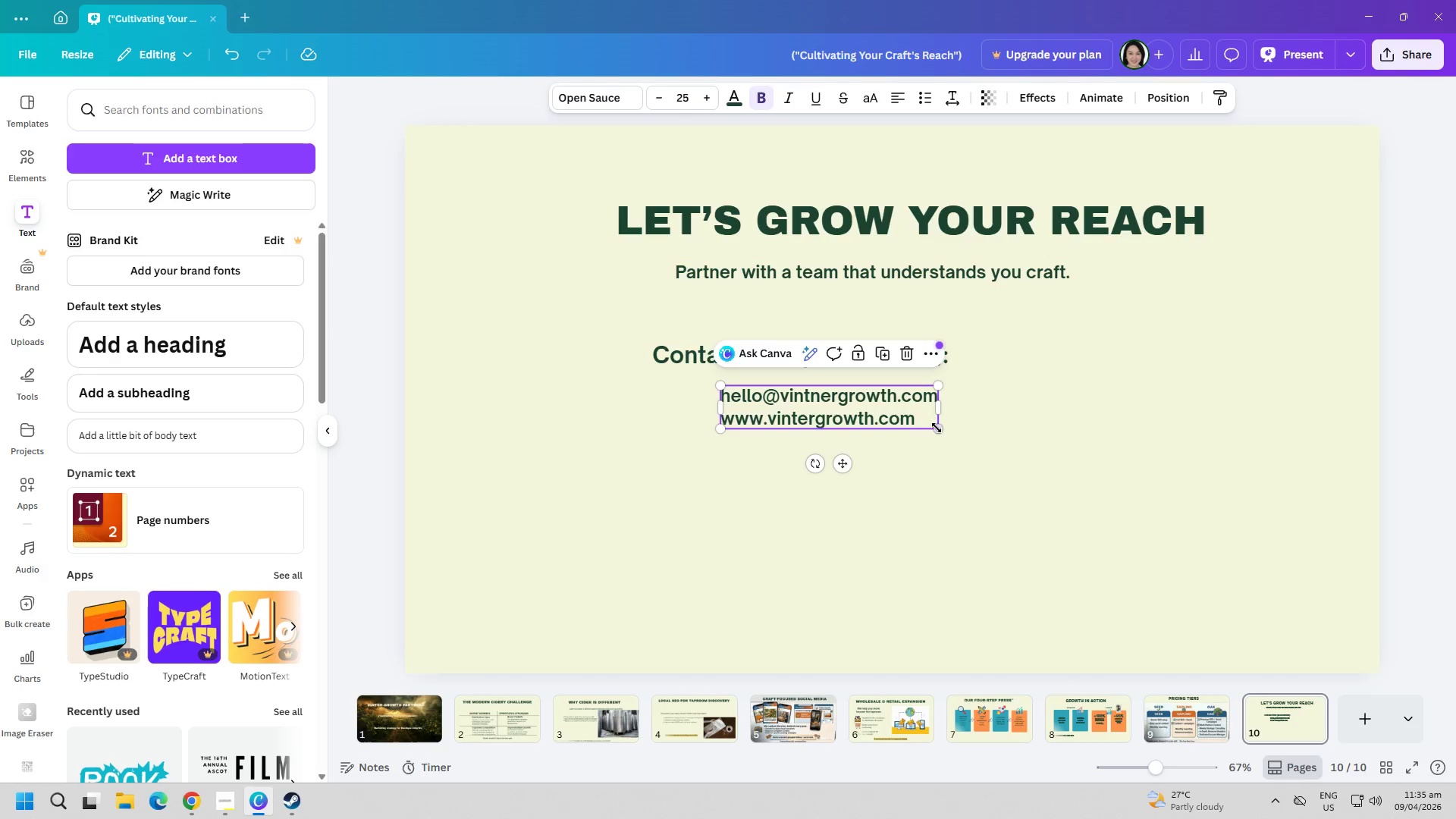 
left_click_drag(start_coordinate=[938, 428], to_coordinate=[965, 458])
 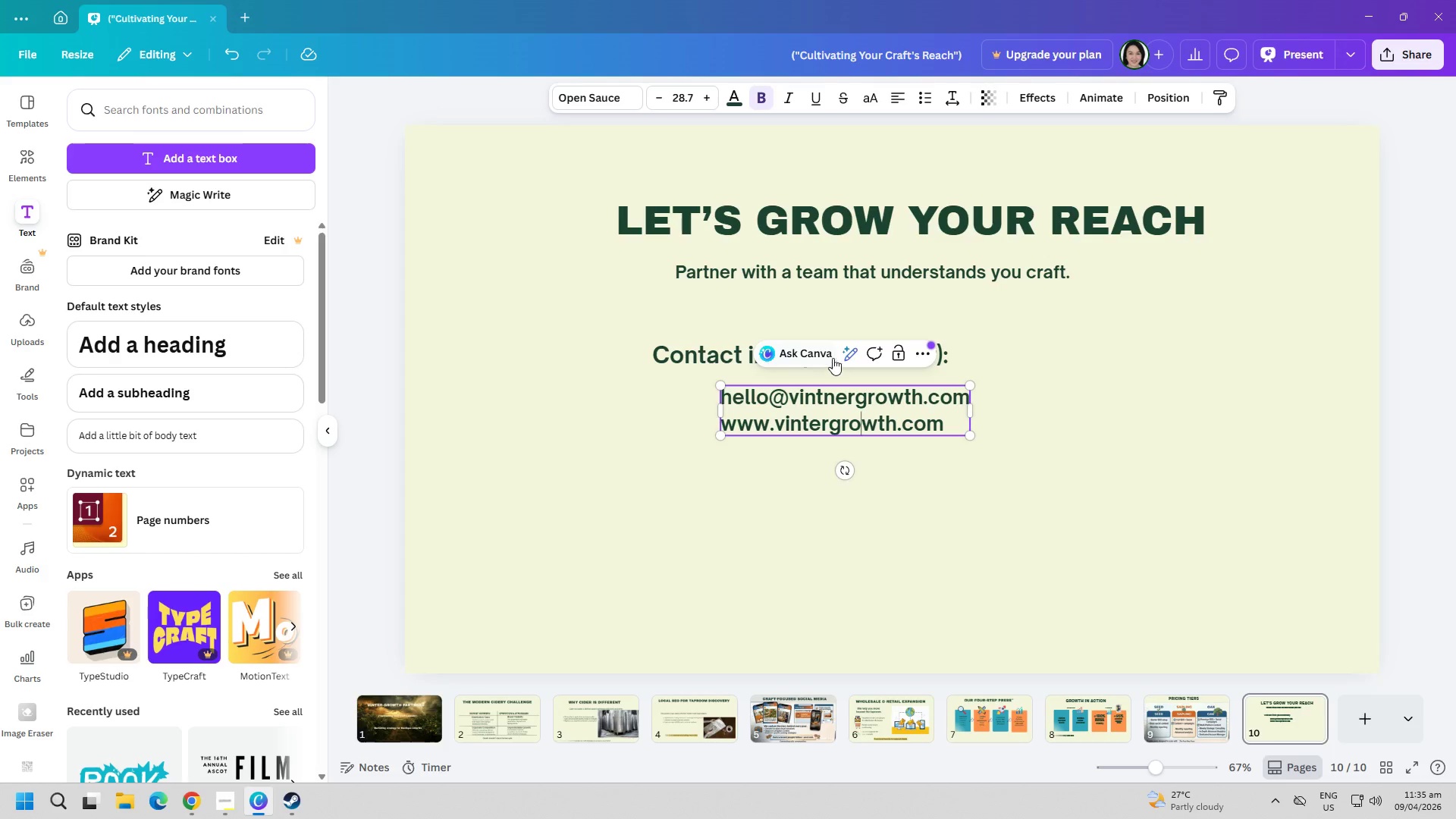 
left_click([661, 350])
 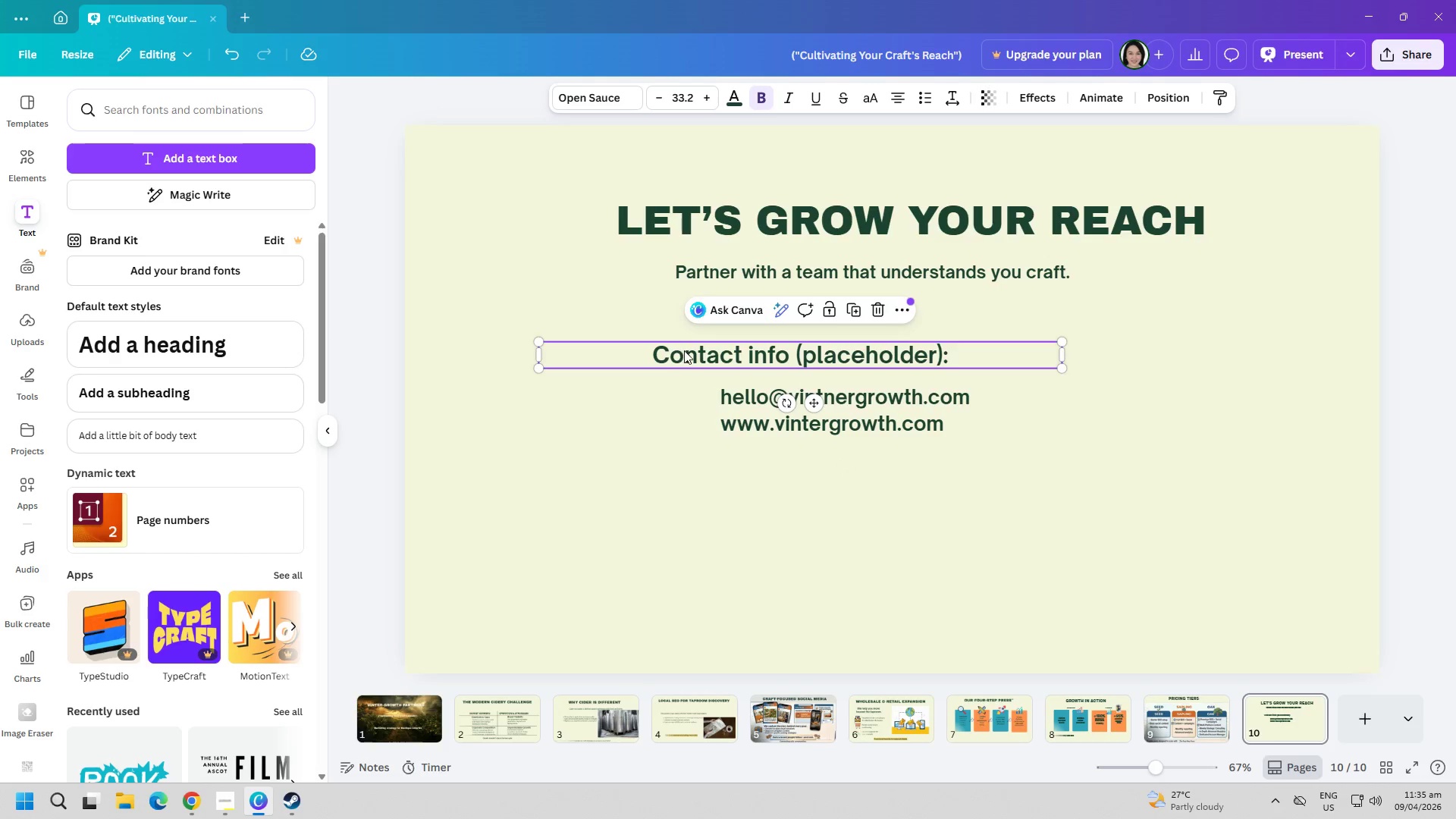 
left_click_drag(start_coordinate=[694, 350], to_coordinate=[766, 346])
 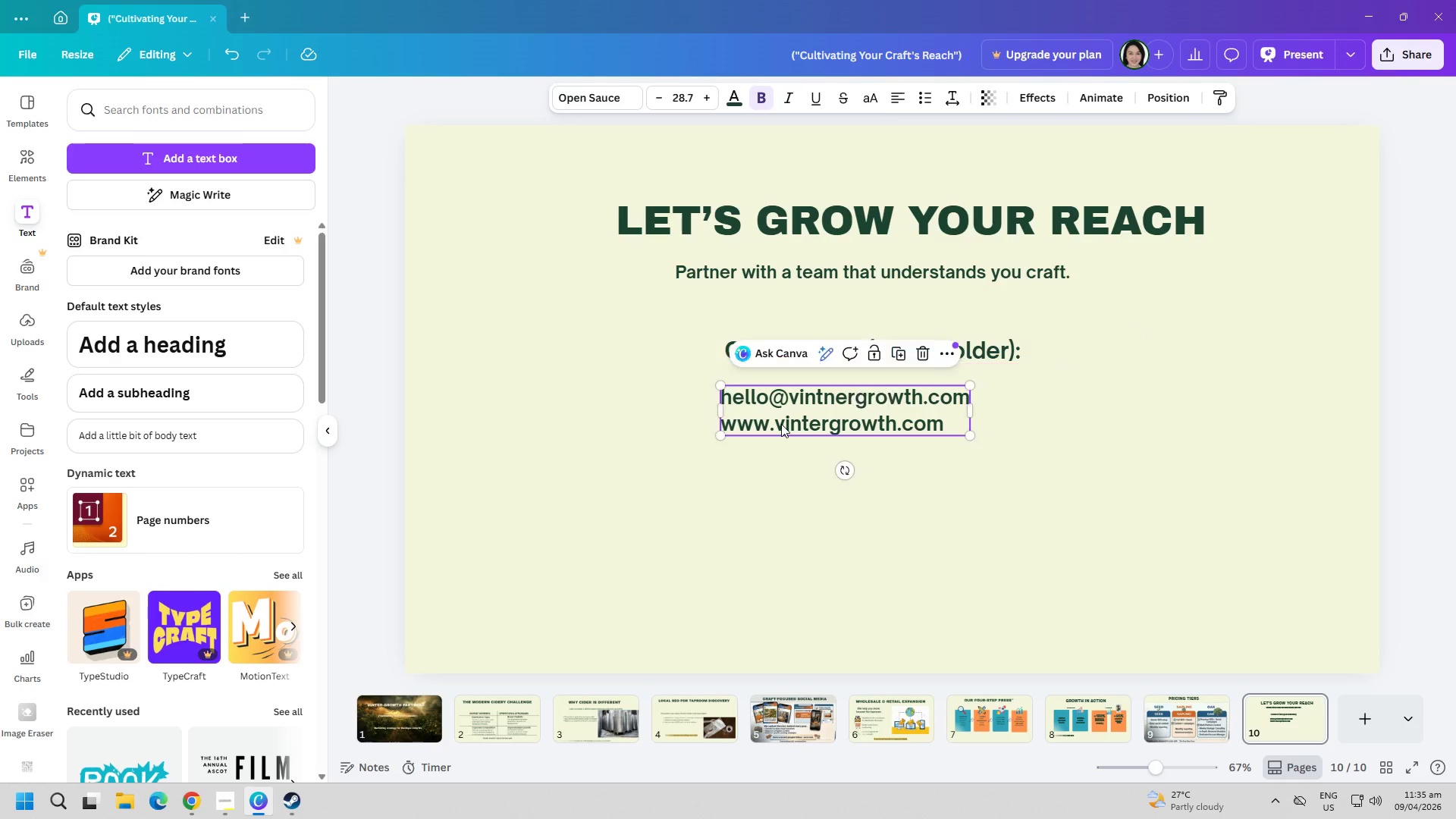 
double_click([781, 424])
 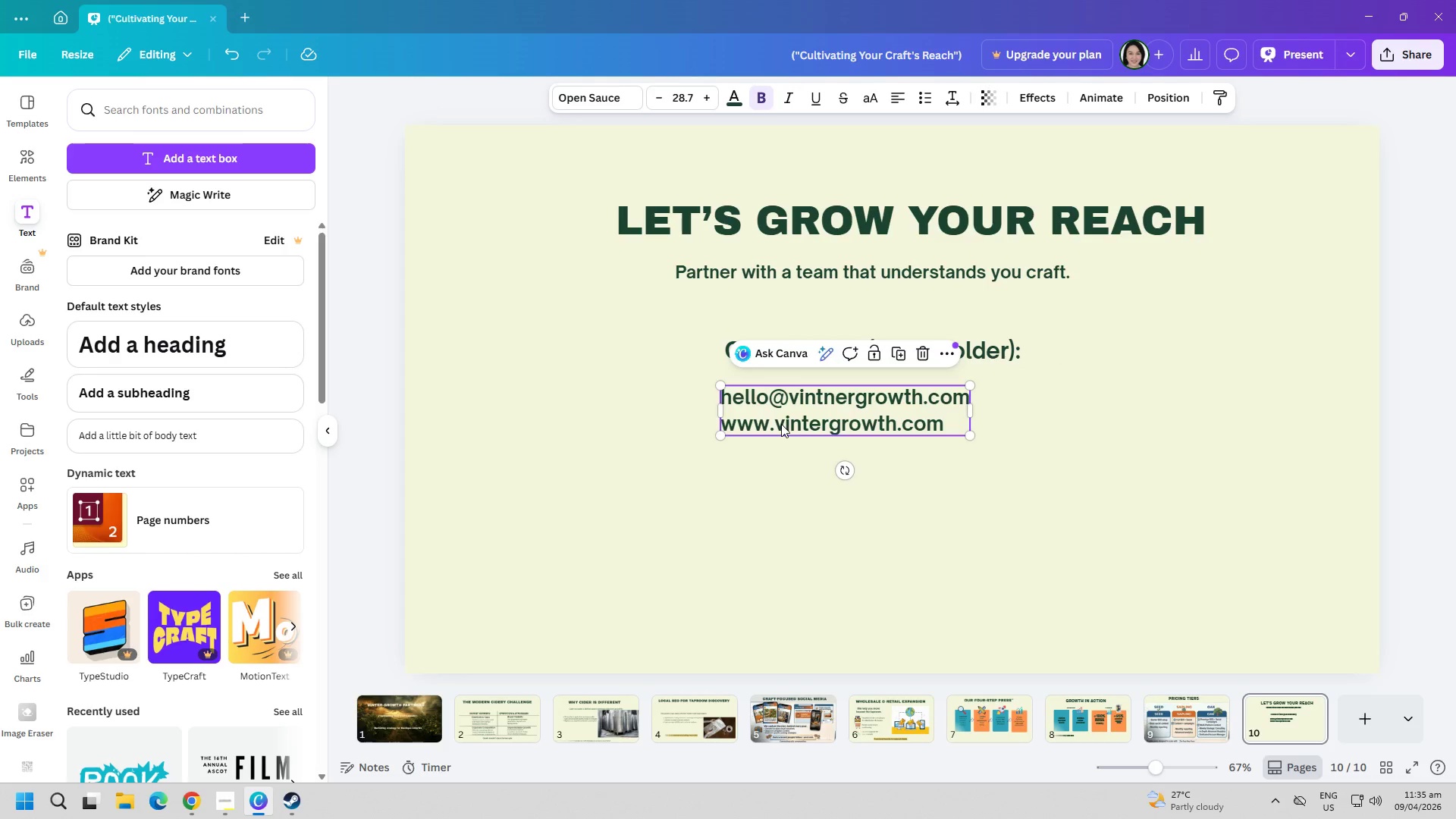 
triple_click([781, 424])
 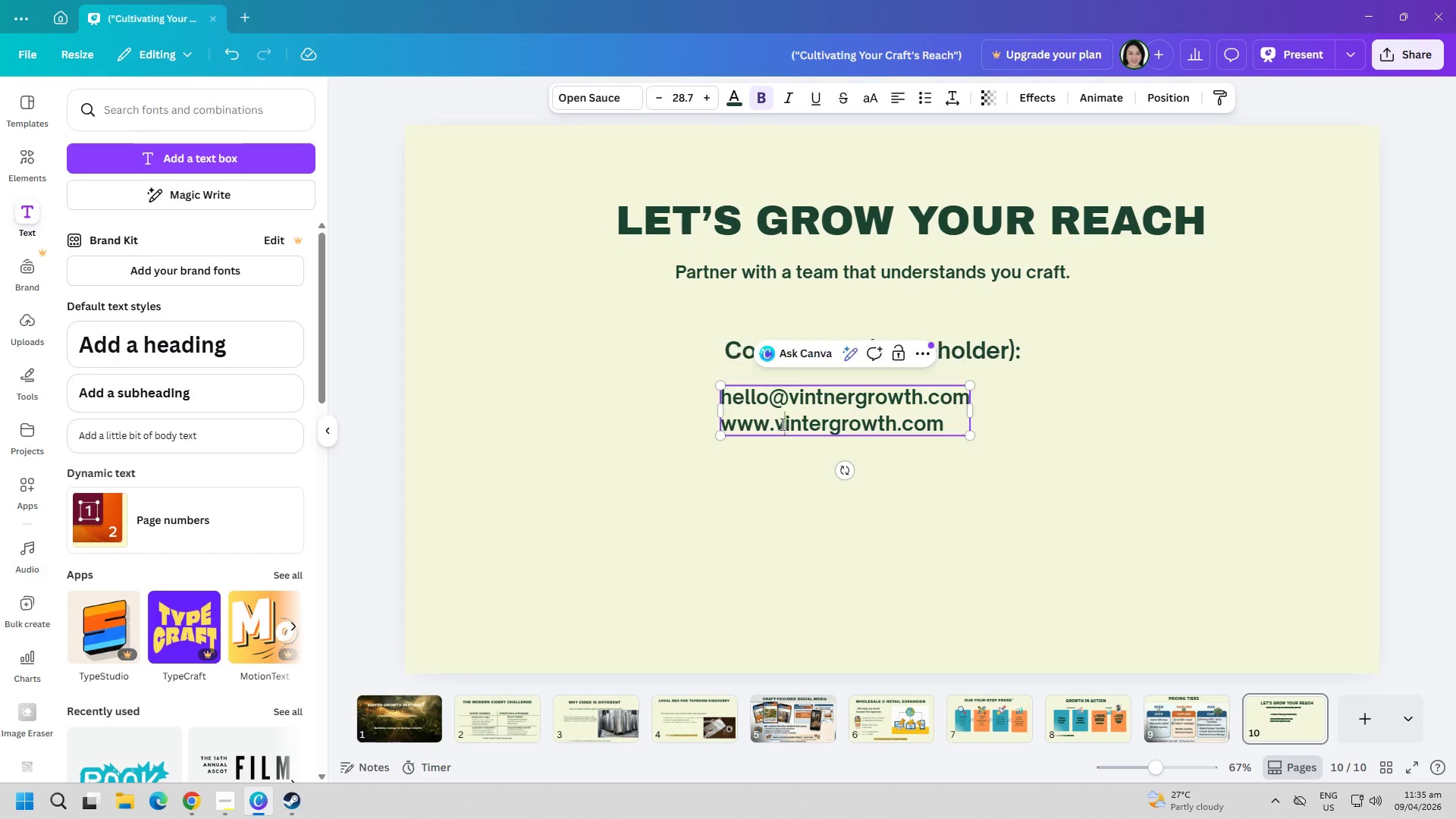 
key(Control+ControlLeft)
 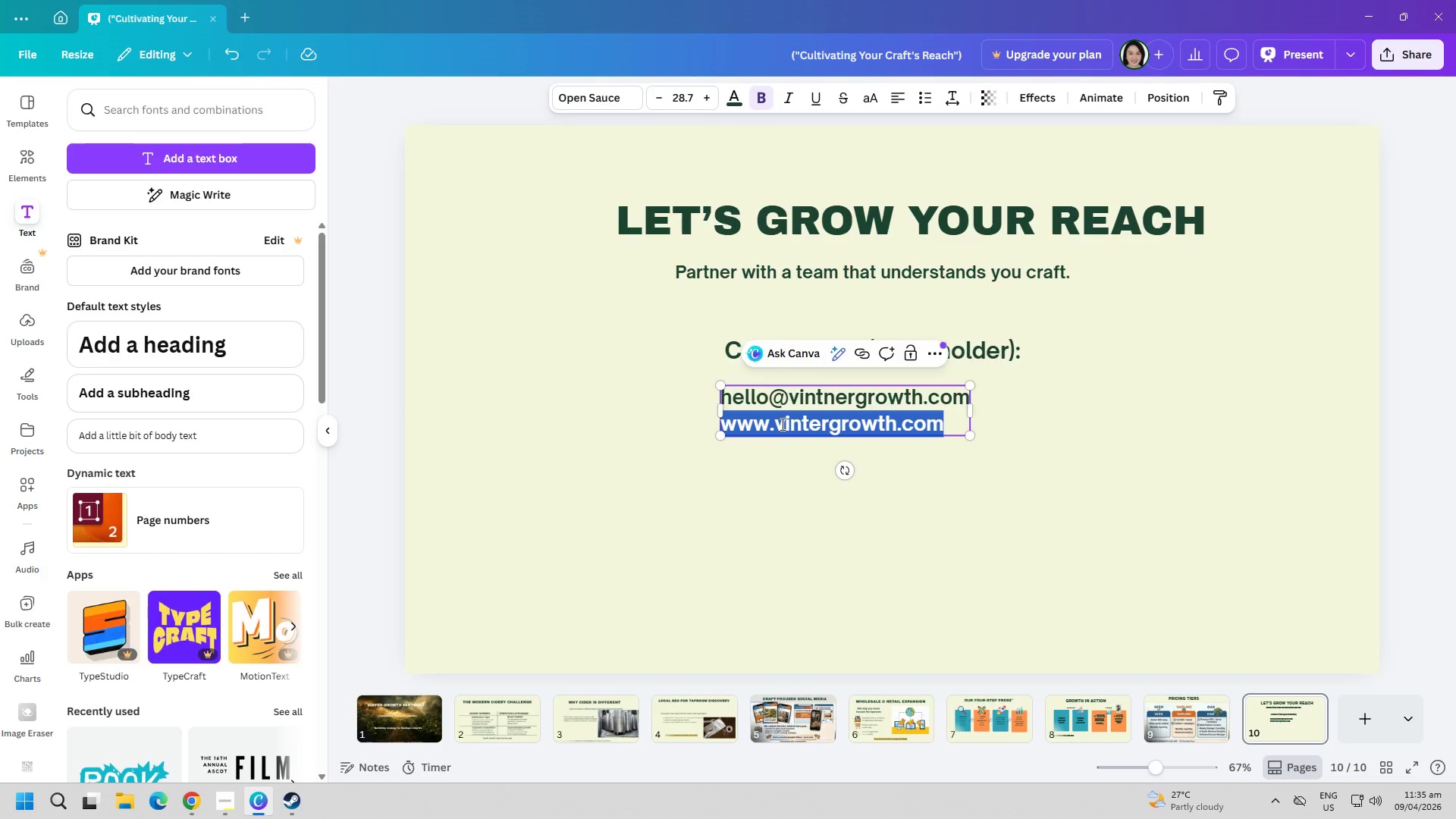 
key(Control+A)
 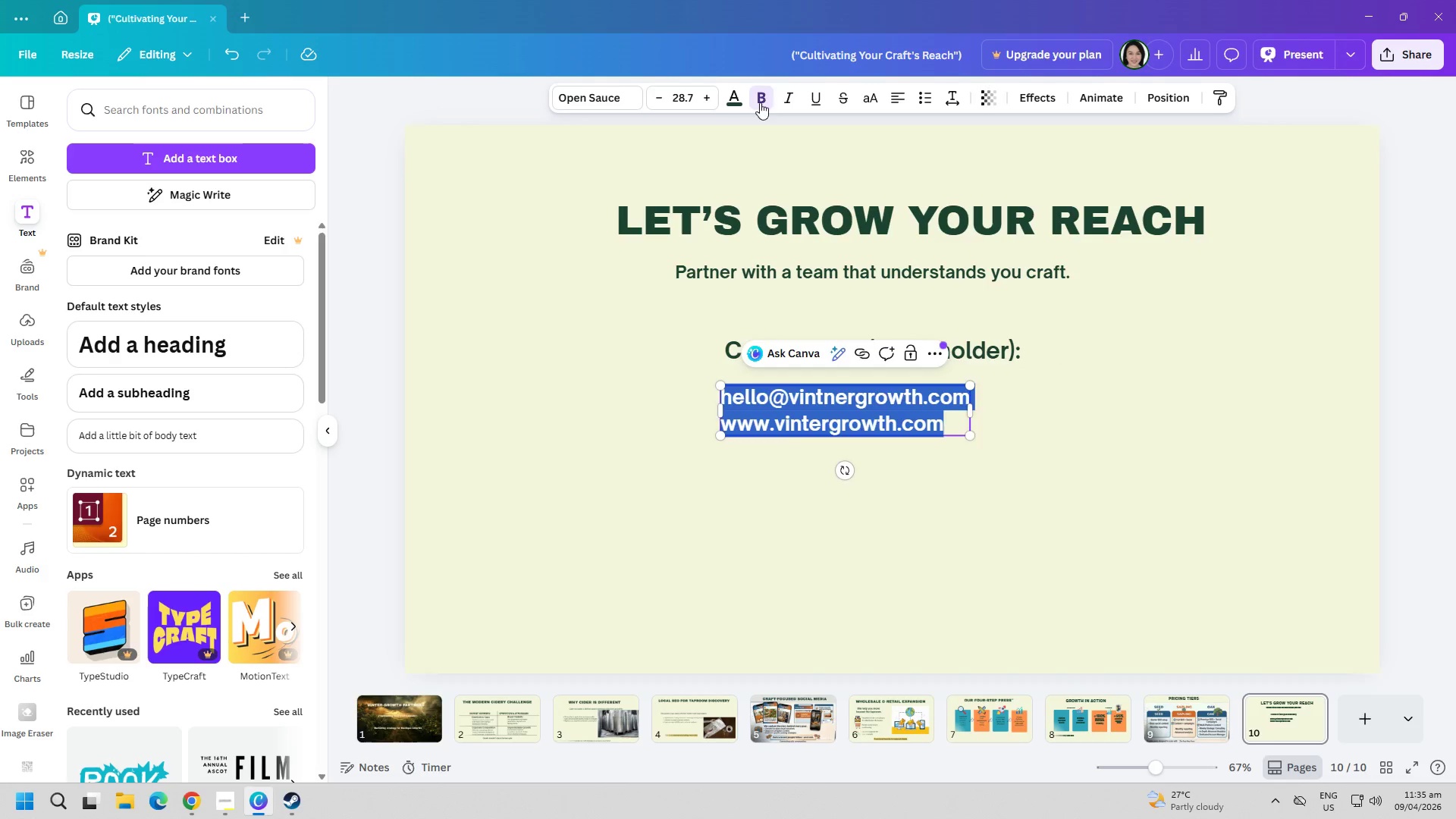 
double_click([808, 494])
 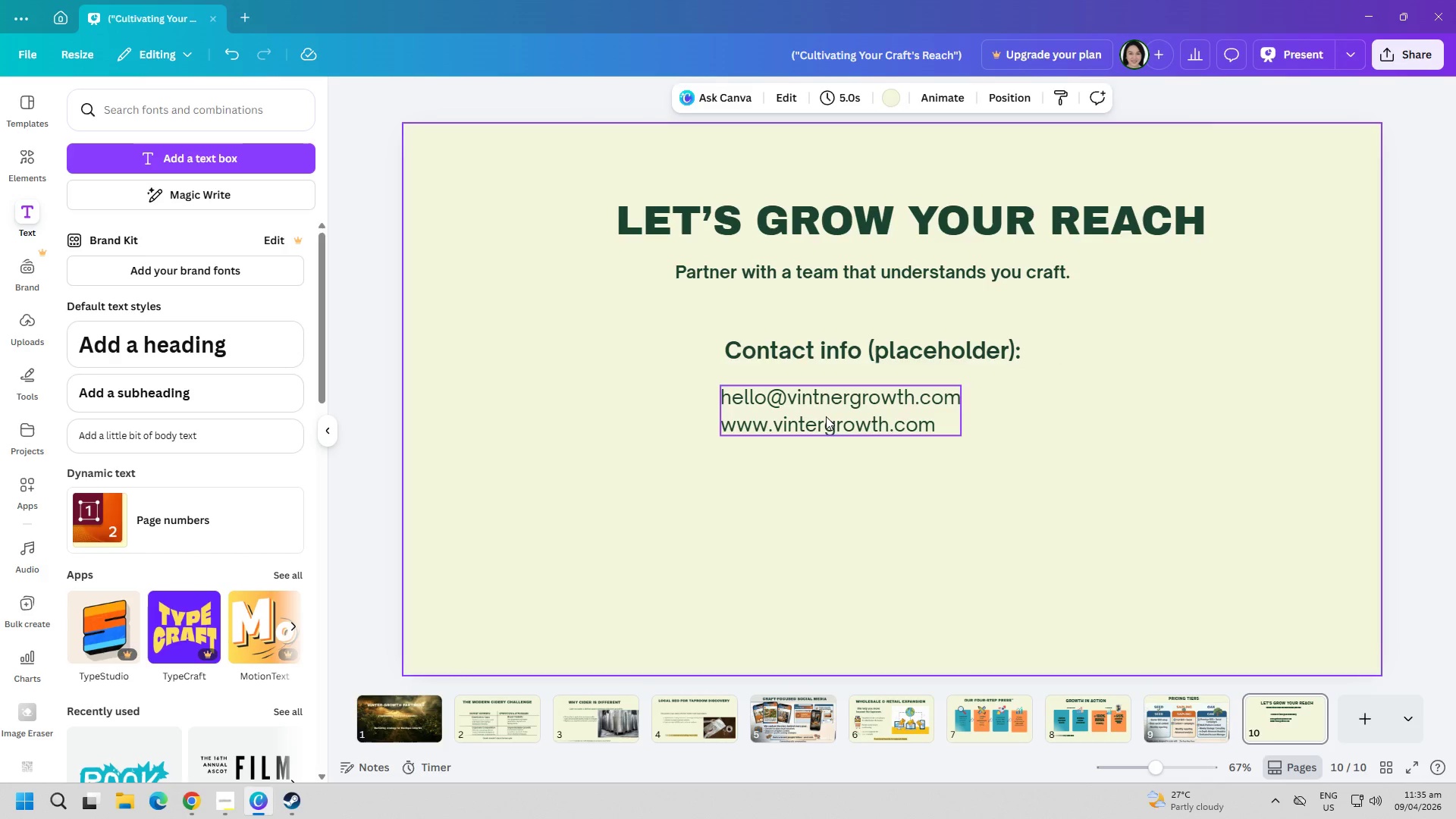 
left_click_drag(start_coordinate=[826, 416], to_coordinate=[844, 404])
 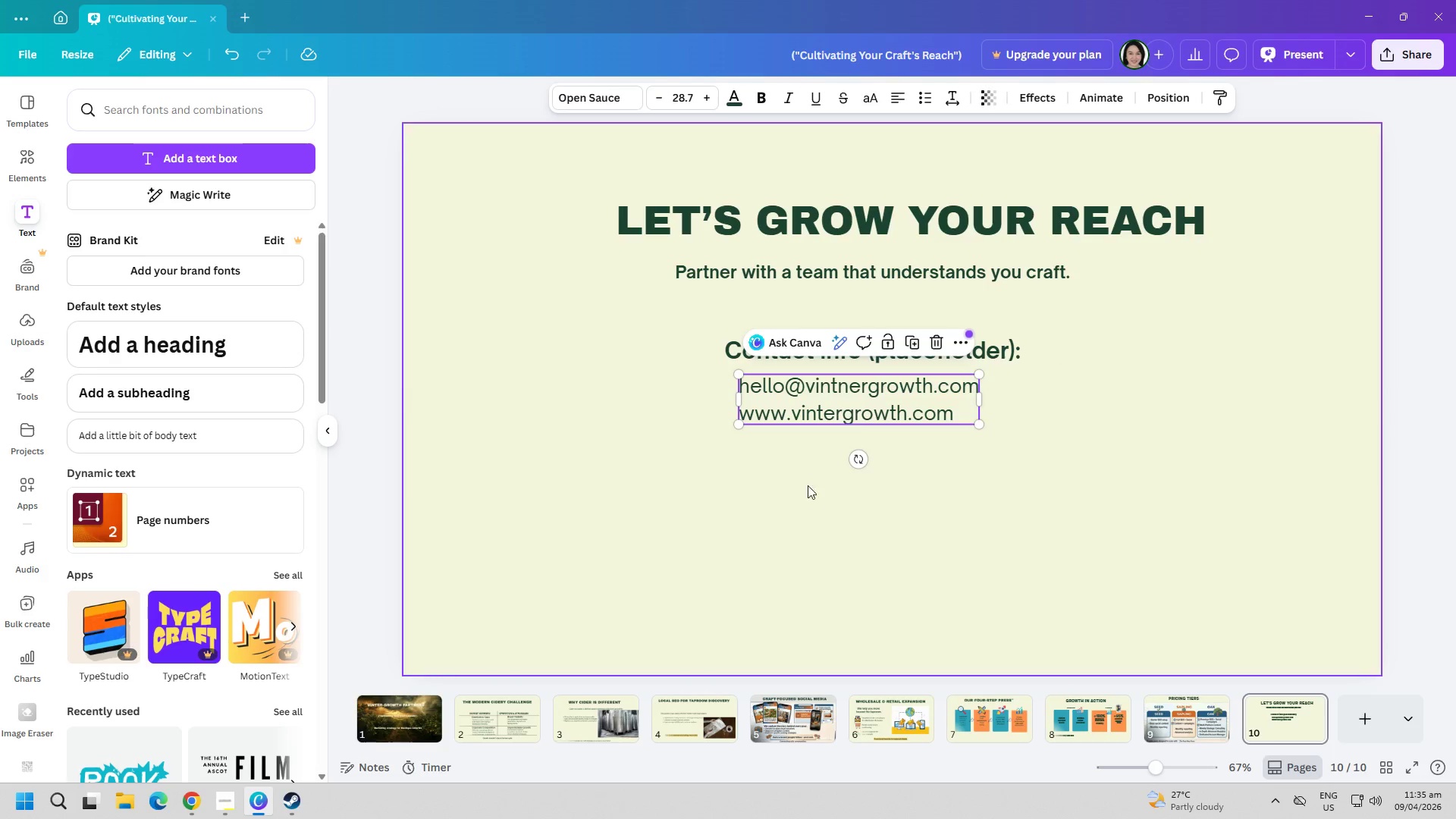 
left_click([802, 506])
 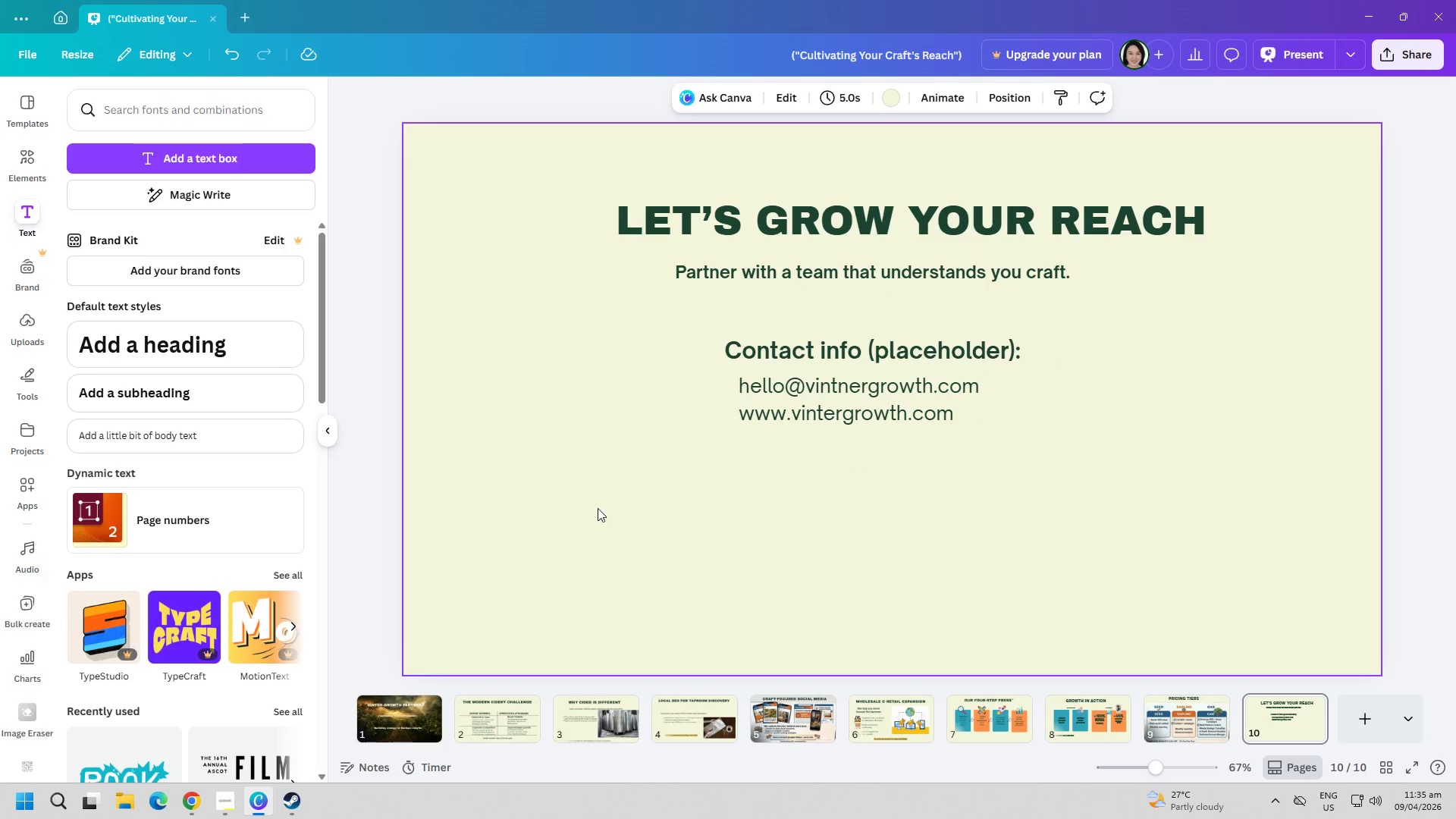 
left_click([248, 168])
 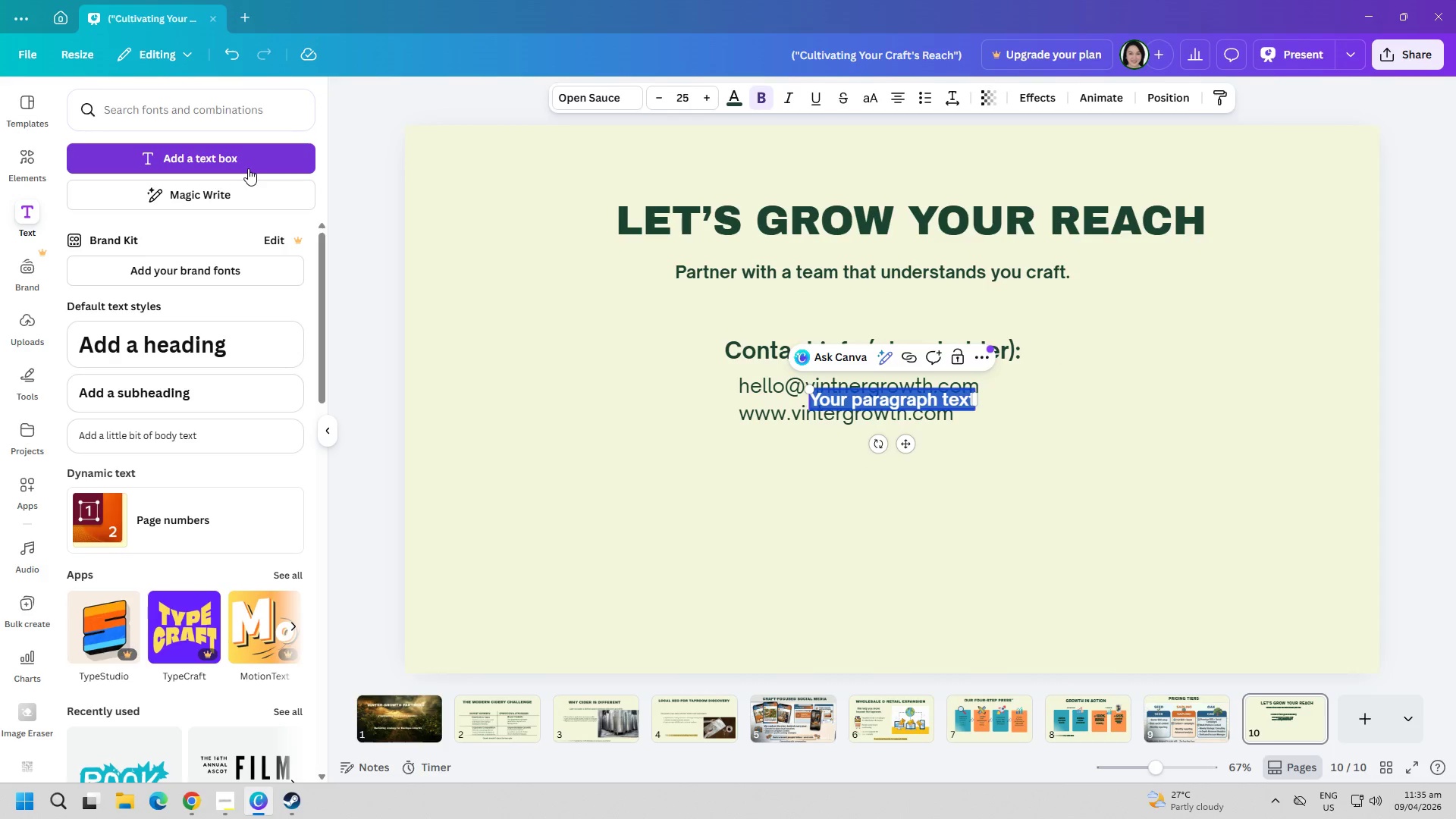 
type(Schedule Your Growth con)
key(Backspace)
key(Backspace)
key(Backspace)
type(Consultation Today)
 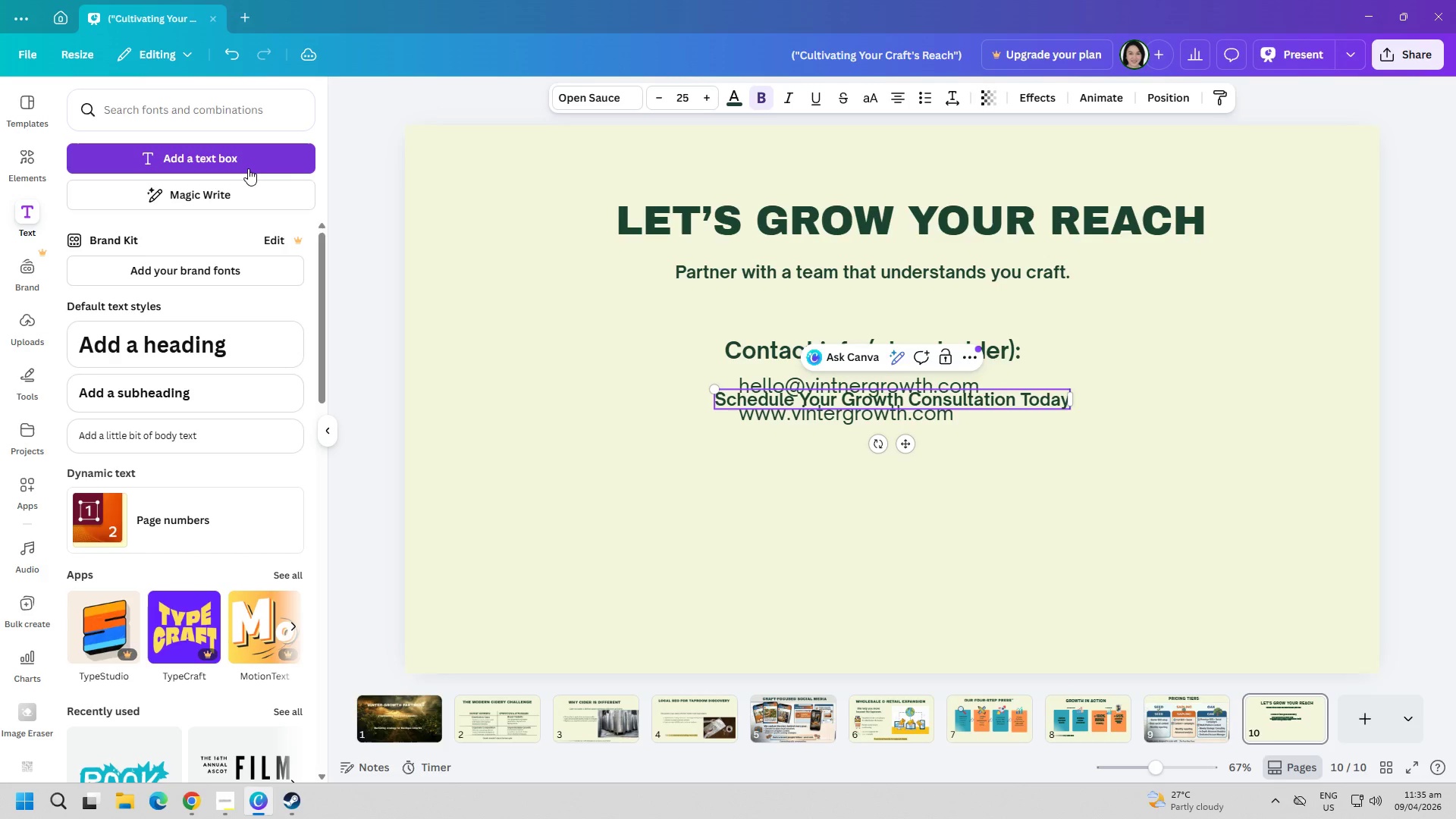 
key(Control+ControlLeft)
 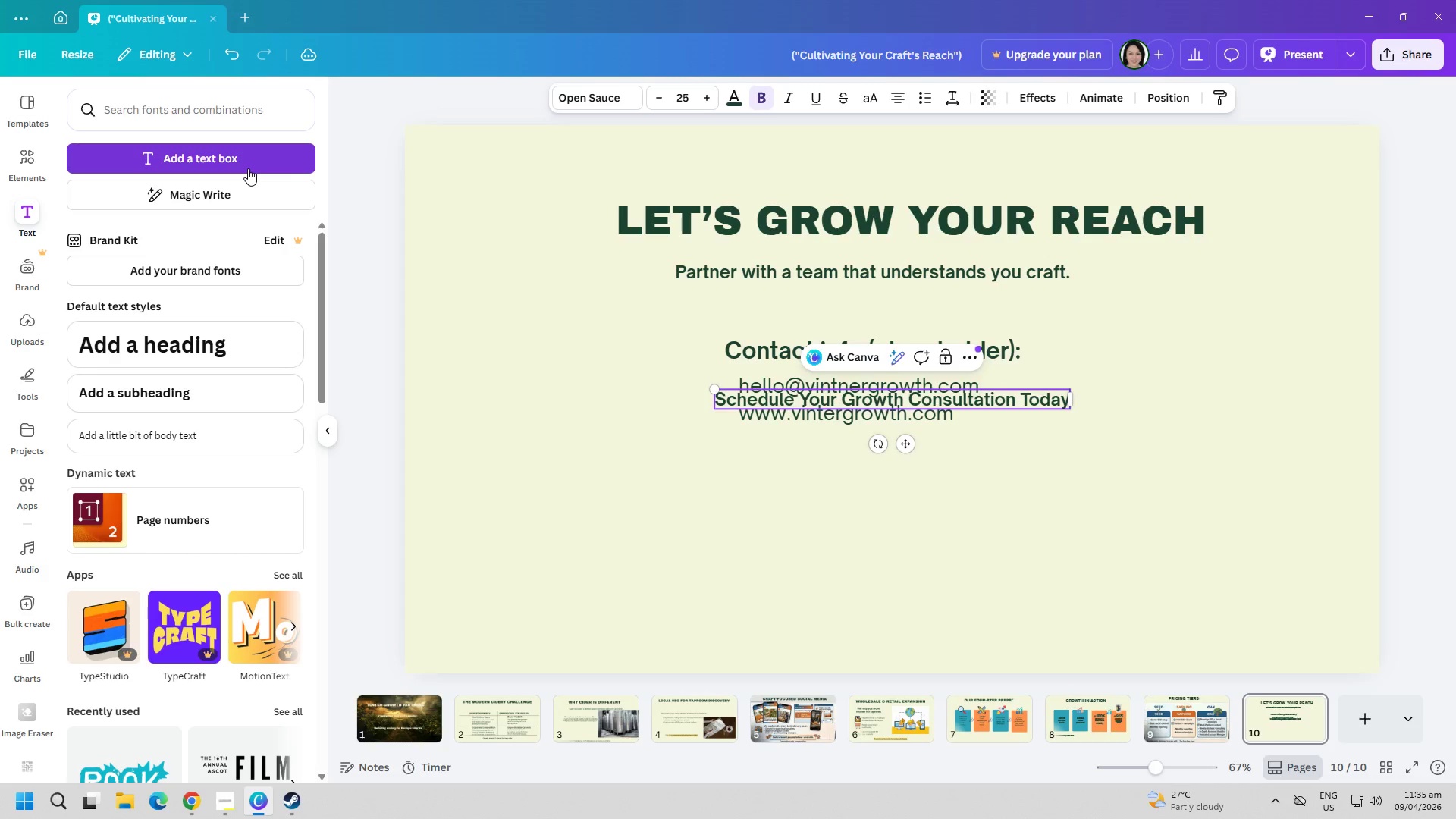 
key(Control+A)
 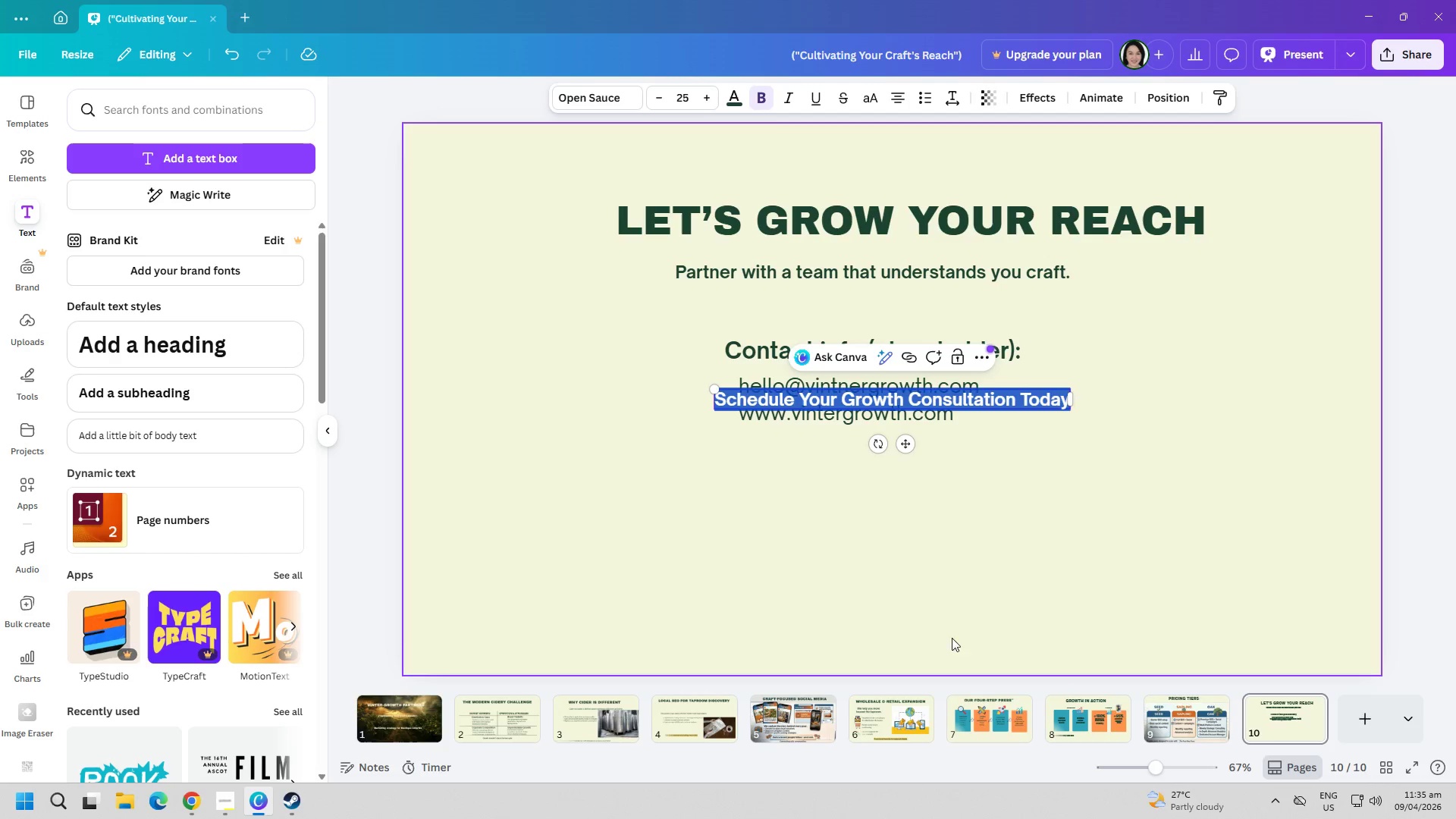 
left_click([1102, 535])
 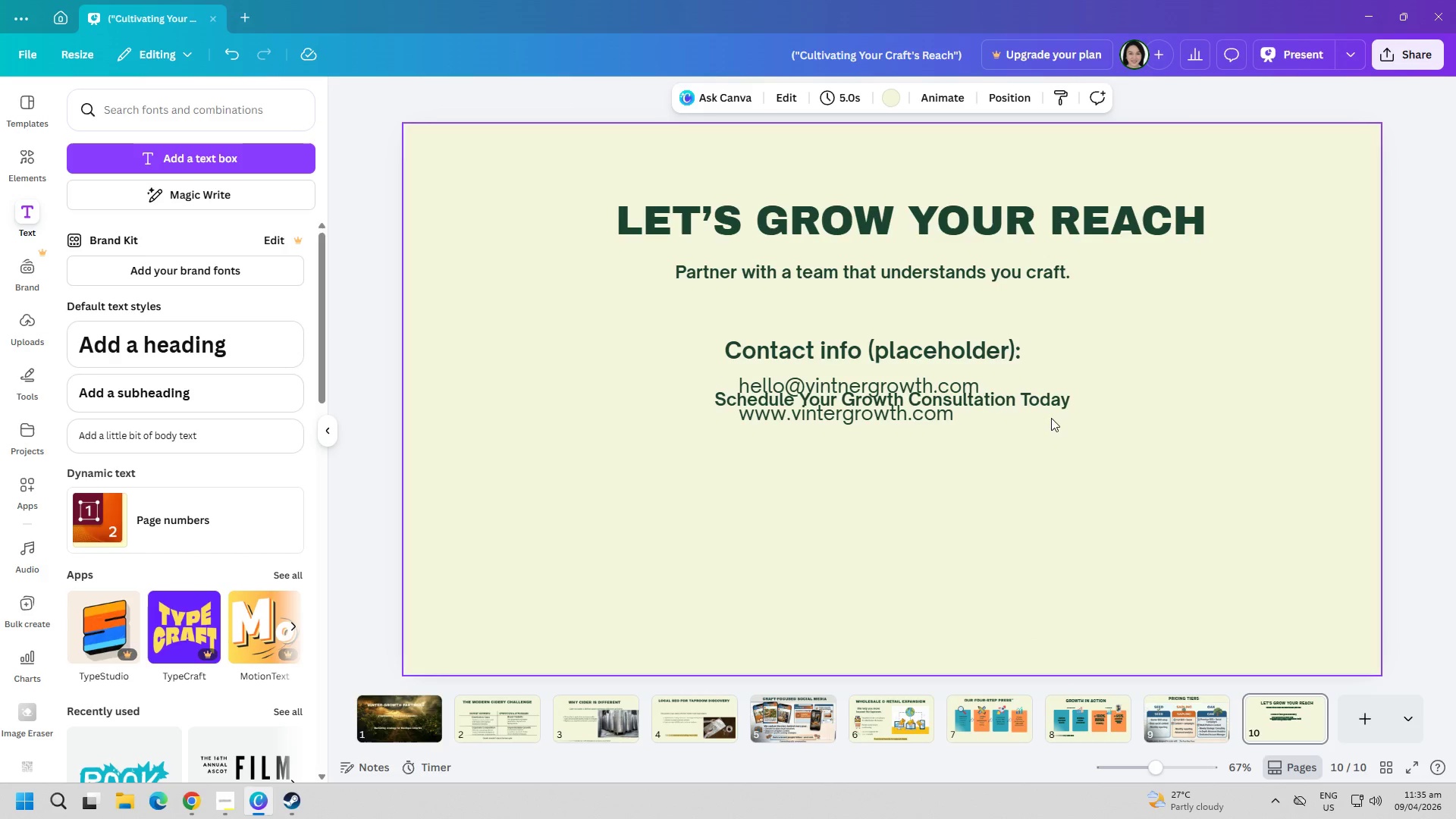 
left_click_drag(start_coordinate=[1040, 403], to_coordinate=[987, 535])
 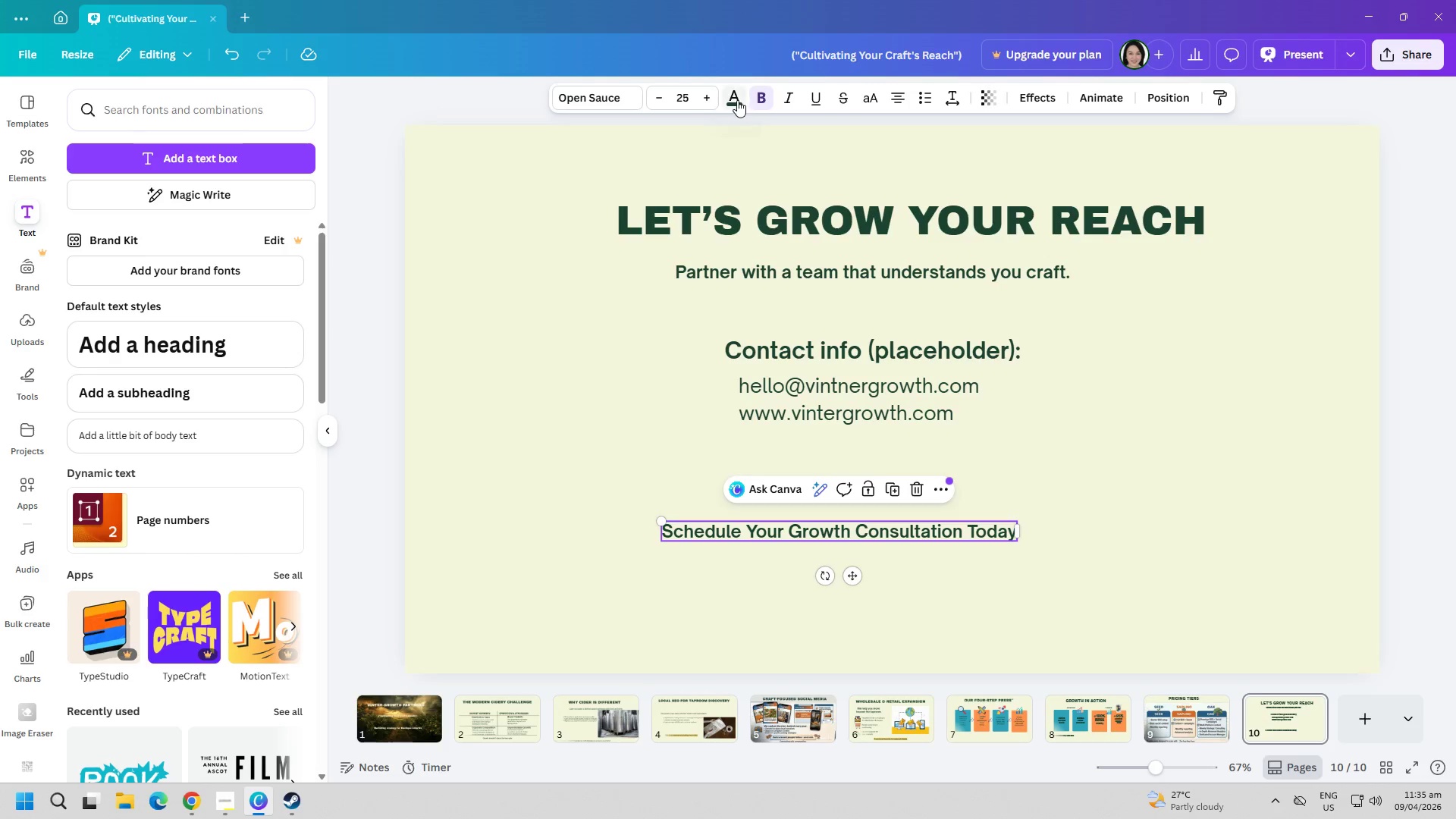 
left_click([728, 96])
 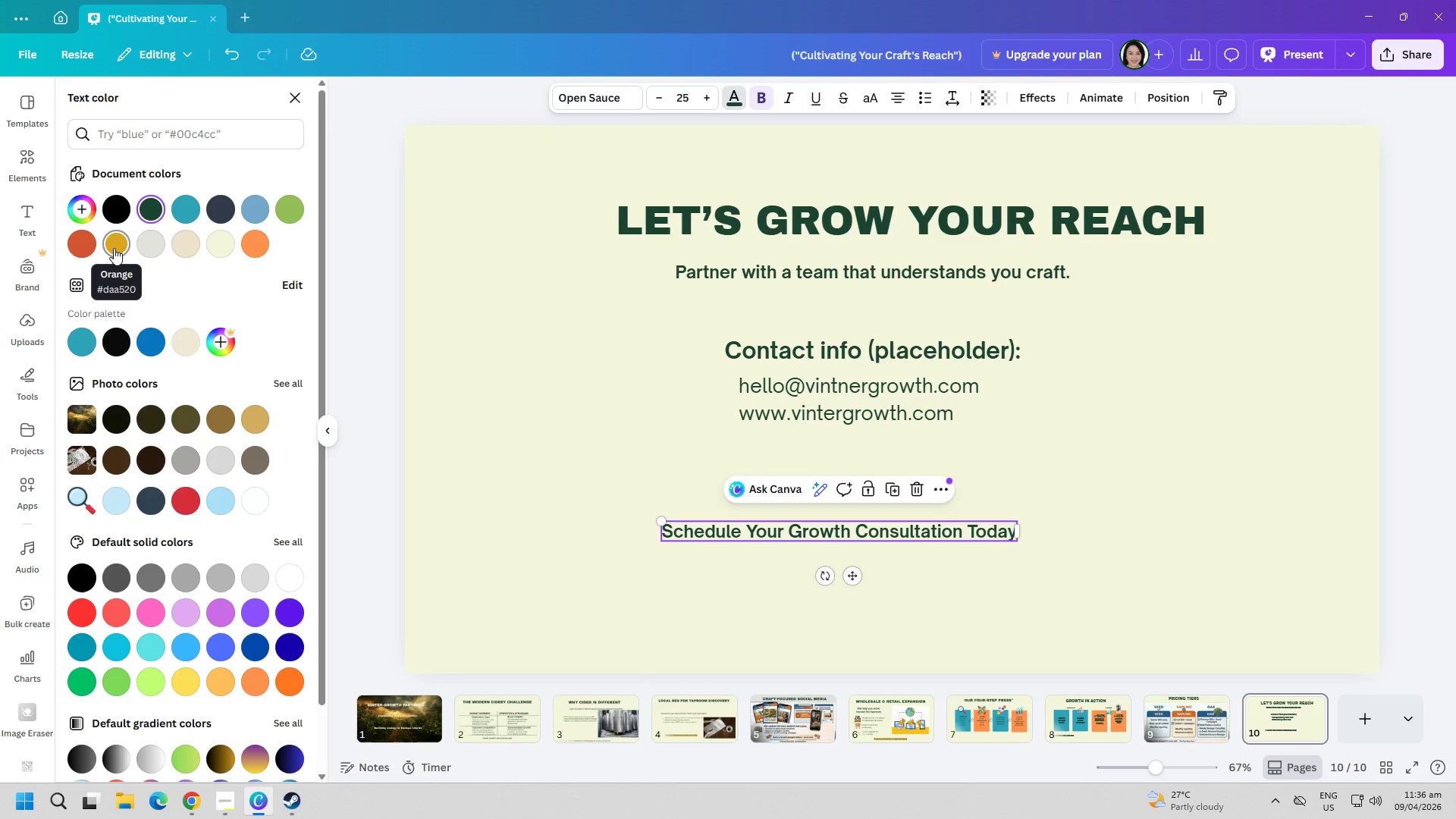 
left_click([114, 248])
 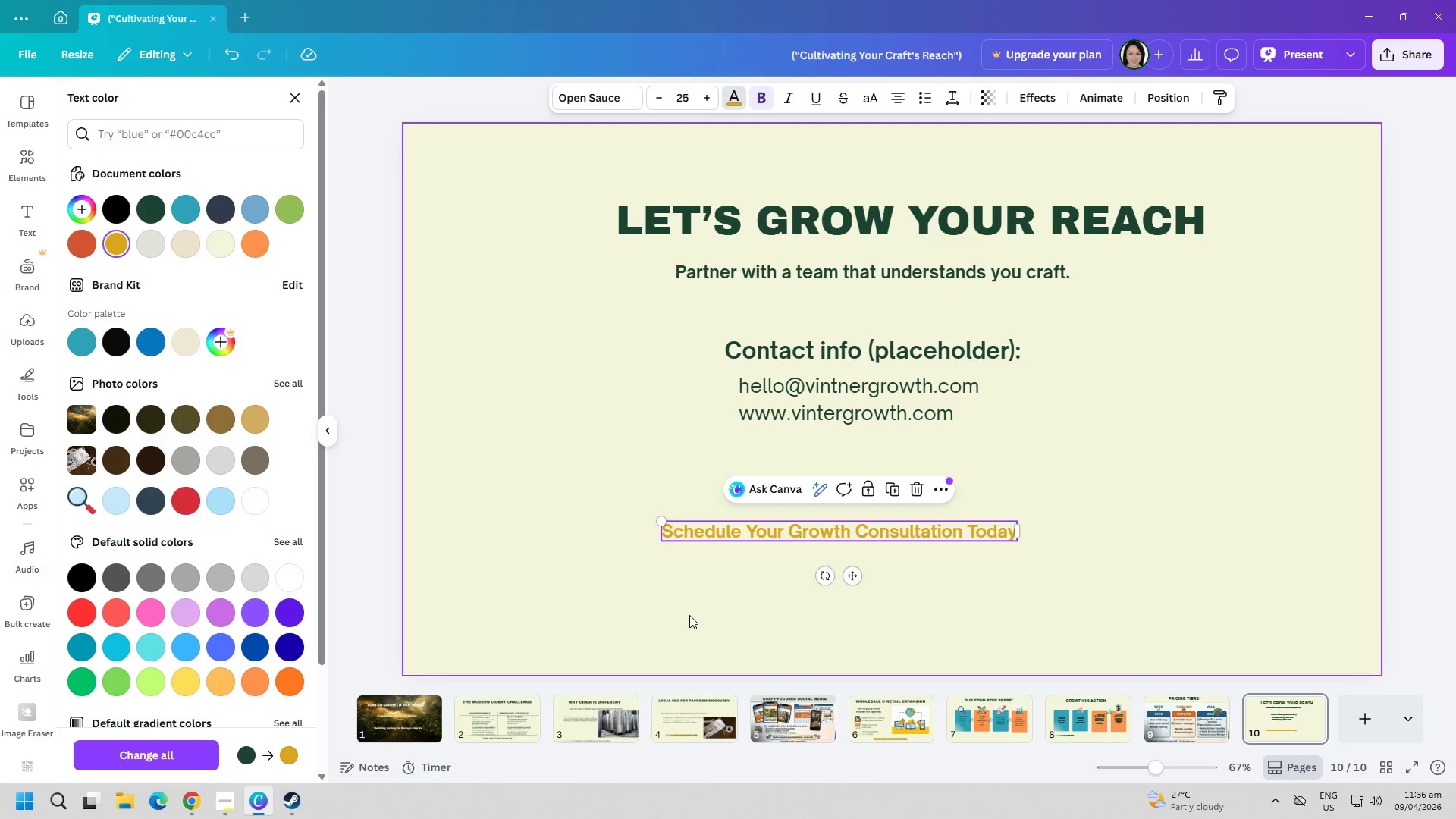 
left_click([689, 614])
 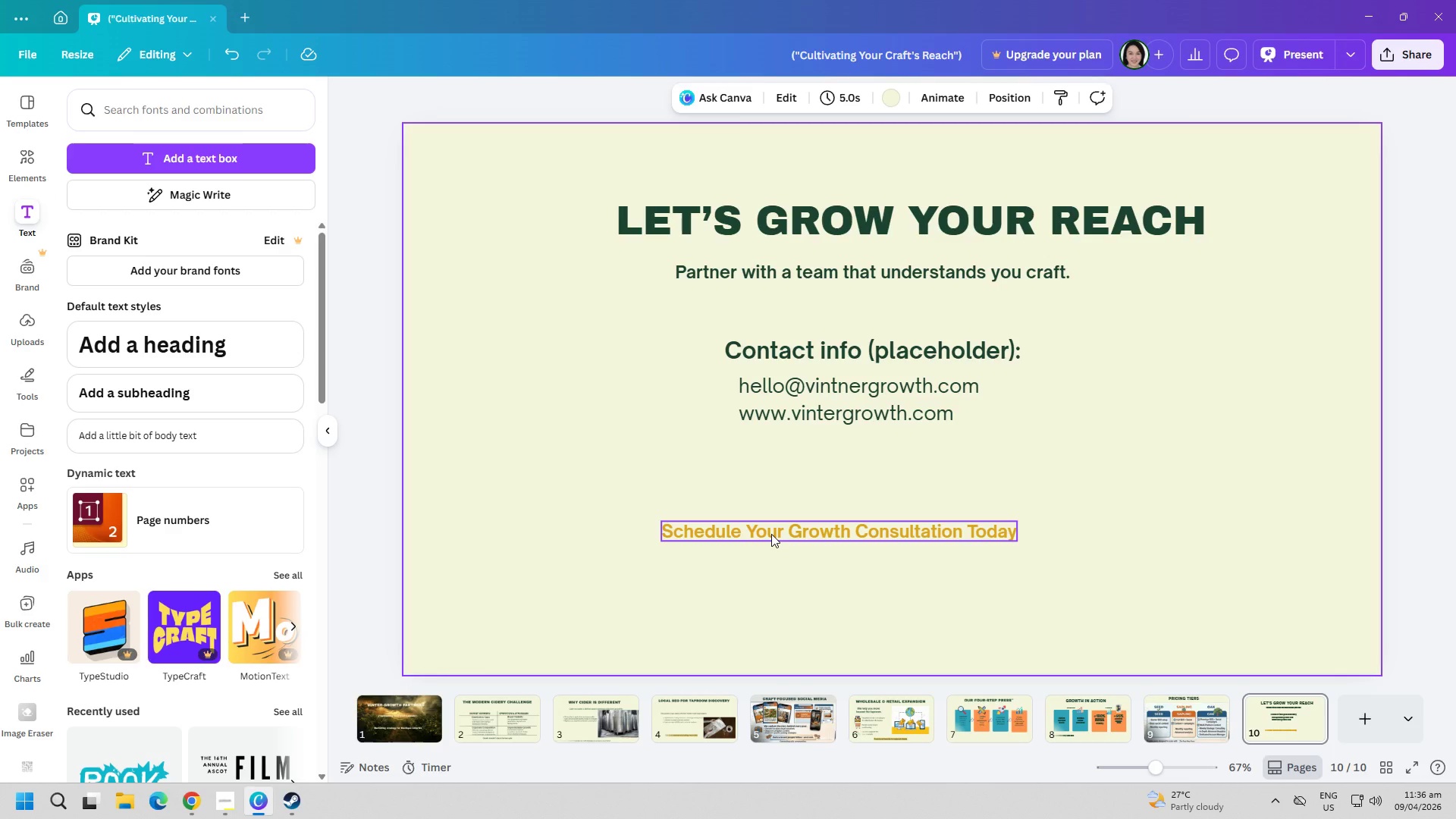 
left_click_drag(start_coordinate=[771, 534], to_coordinate=[707, 555])
 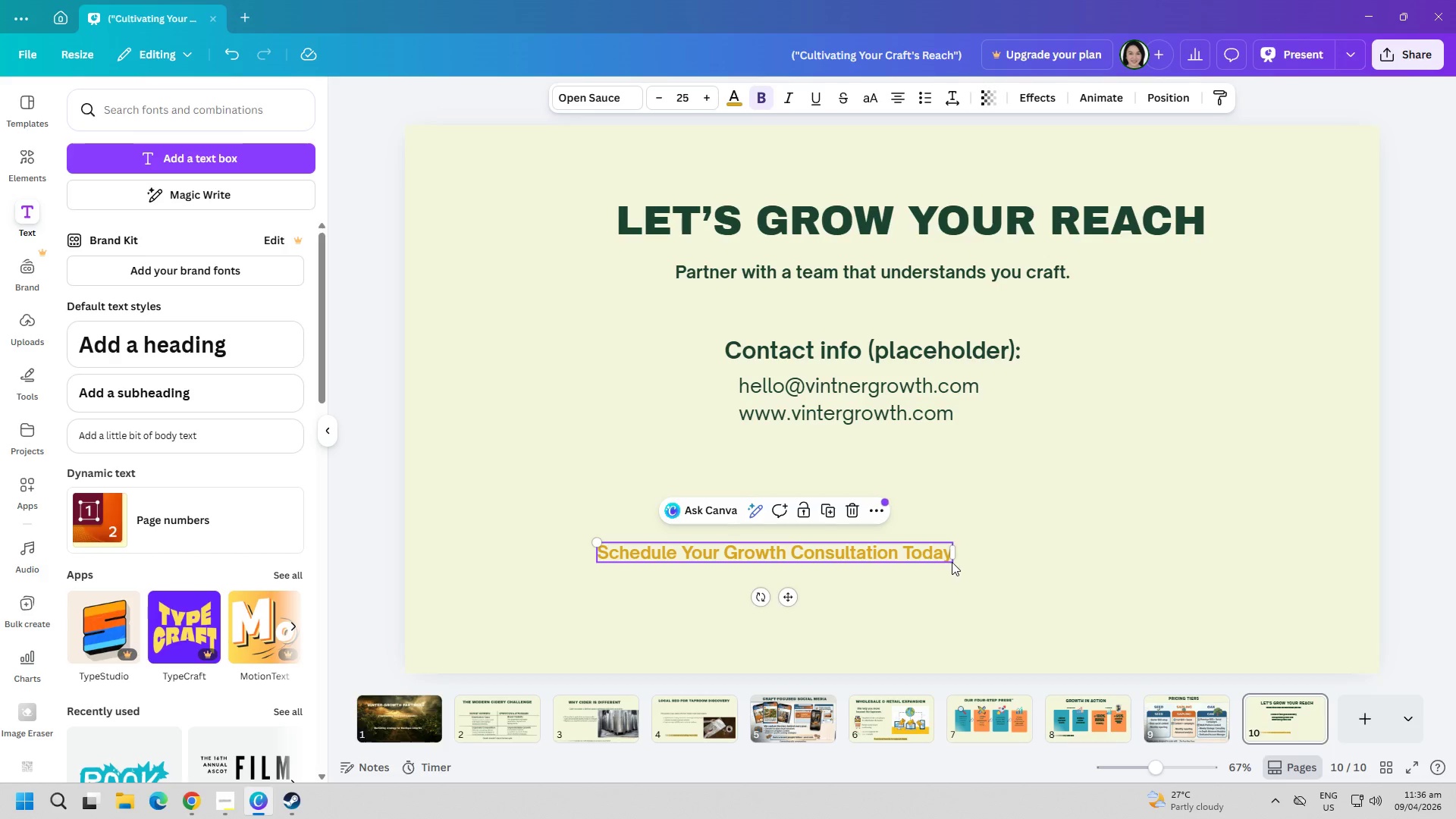 
left_click_drag(start_coordinate=[956, 562], to_coordinate=[961, 566])
 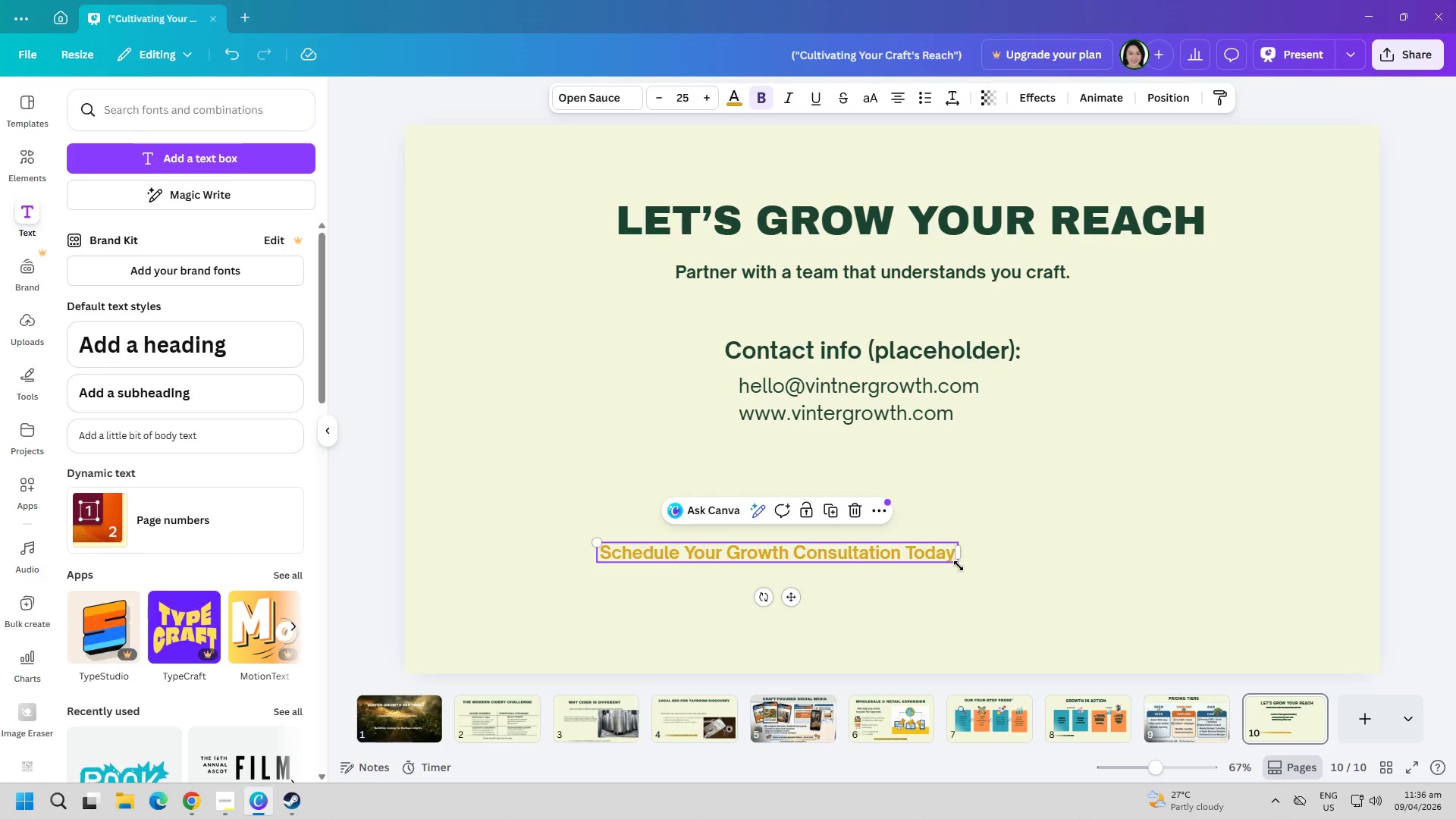 
left_click_drag(start_coordinate=[959, 566], to_coordinate=[1005, 595])
 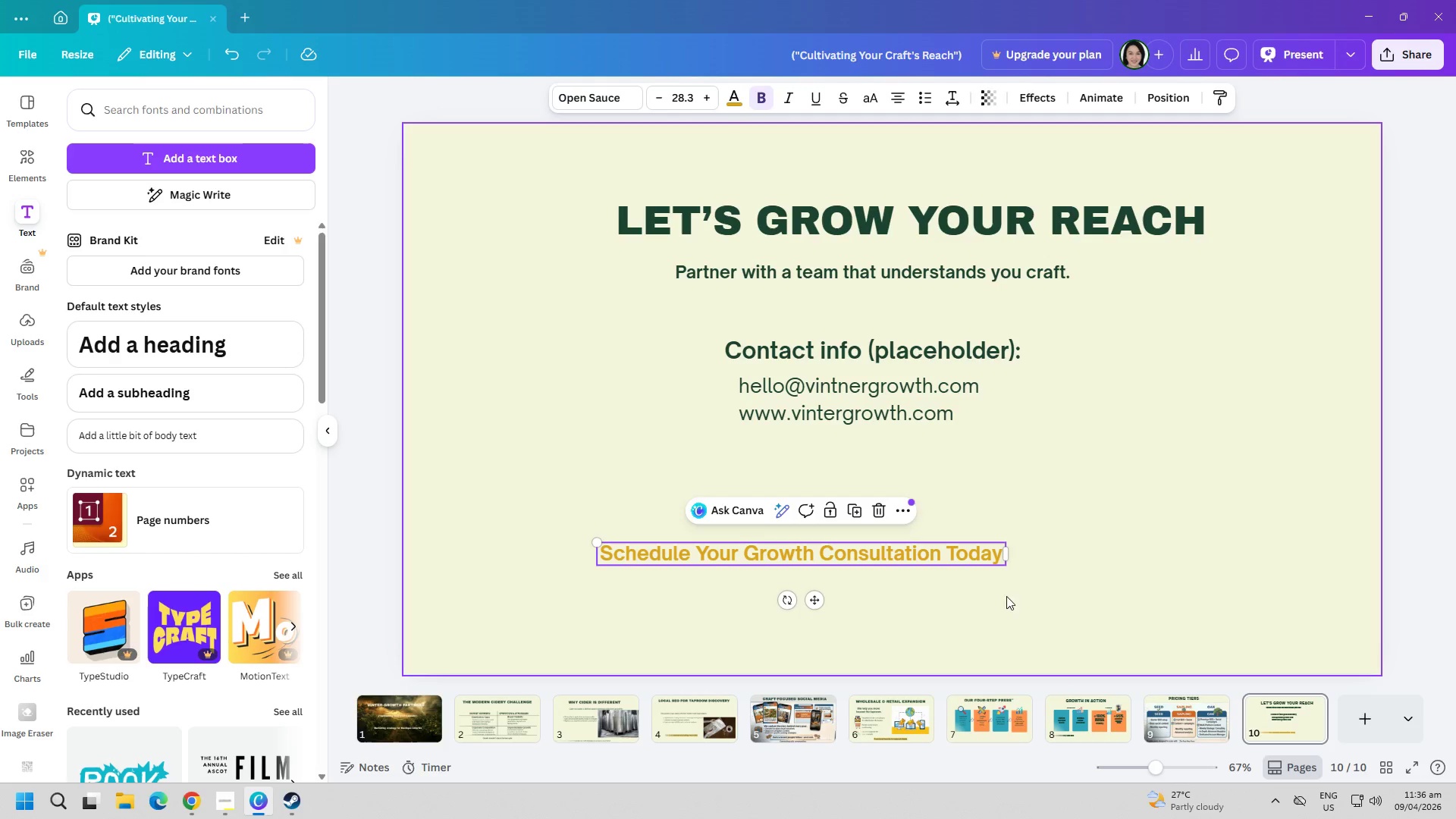 
left_click([978, 605])
 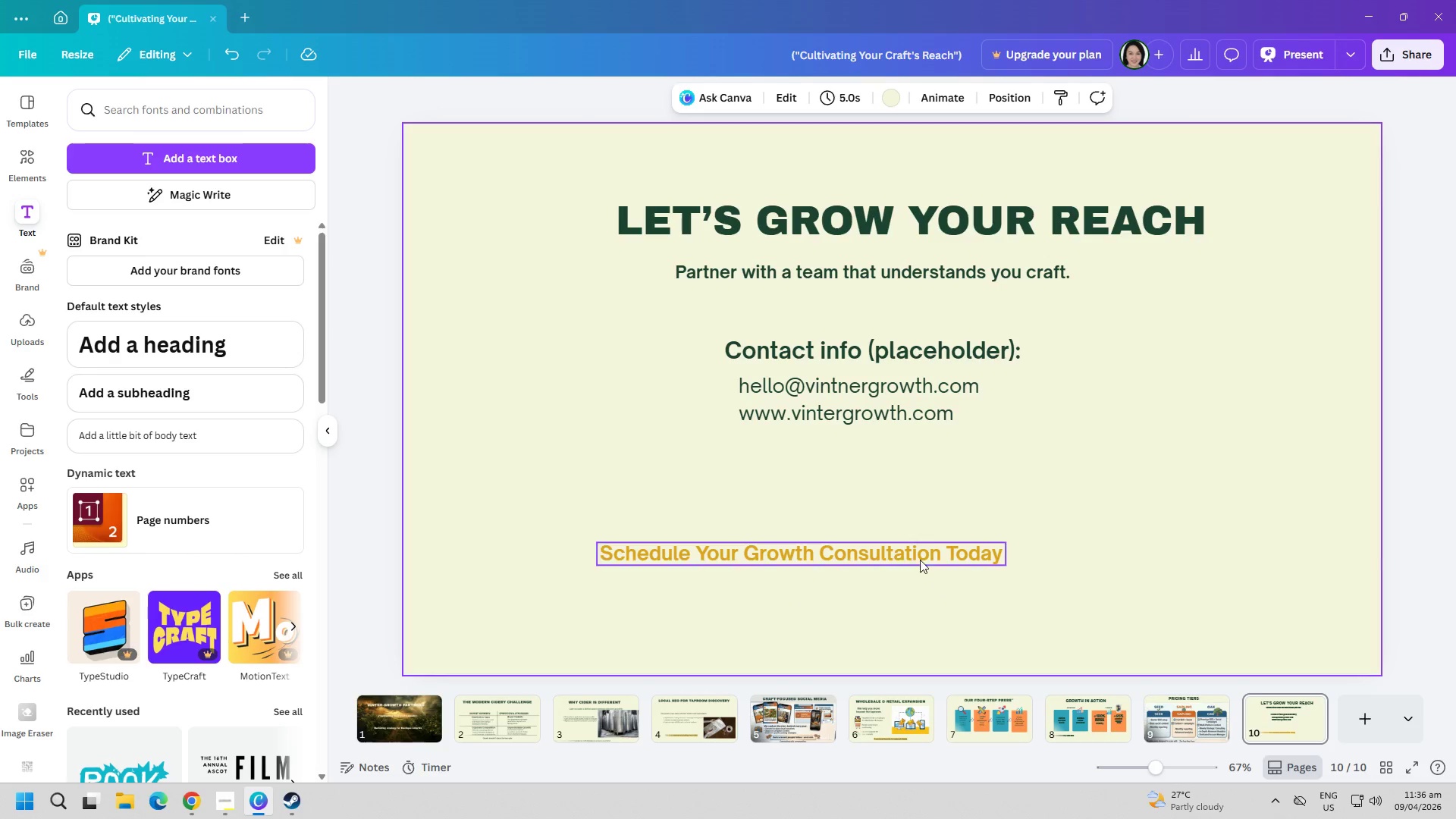 
left_click_drag(start_coordinate=[915, 556], to_coordinate=[1010, 575])
 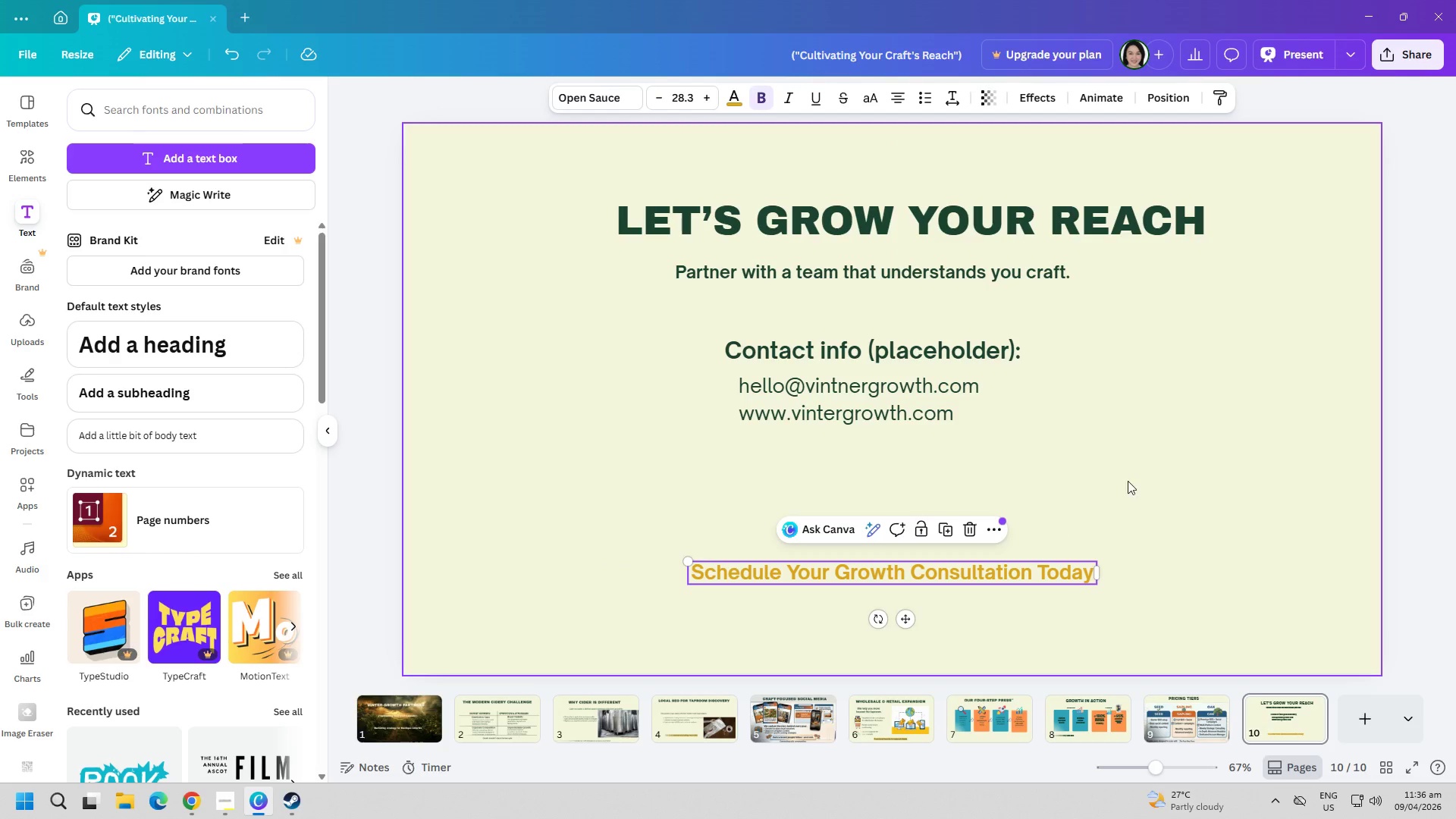 
left_click([1129, 479])
 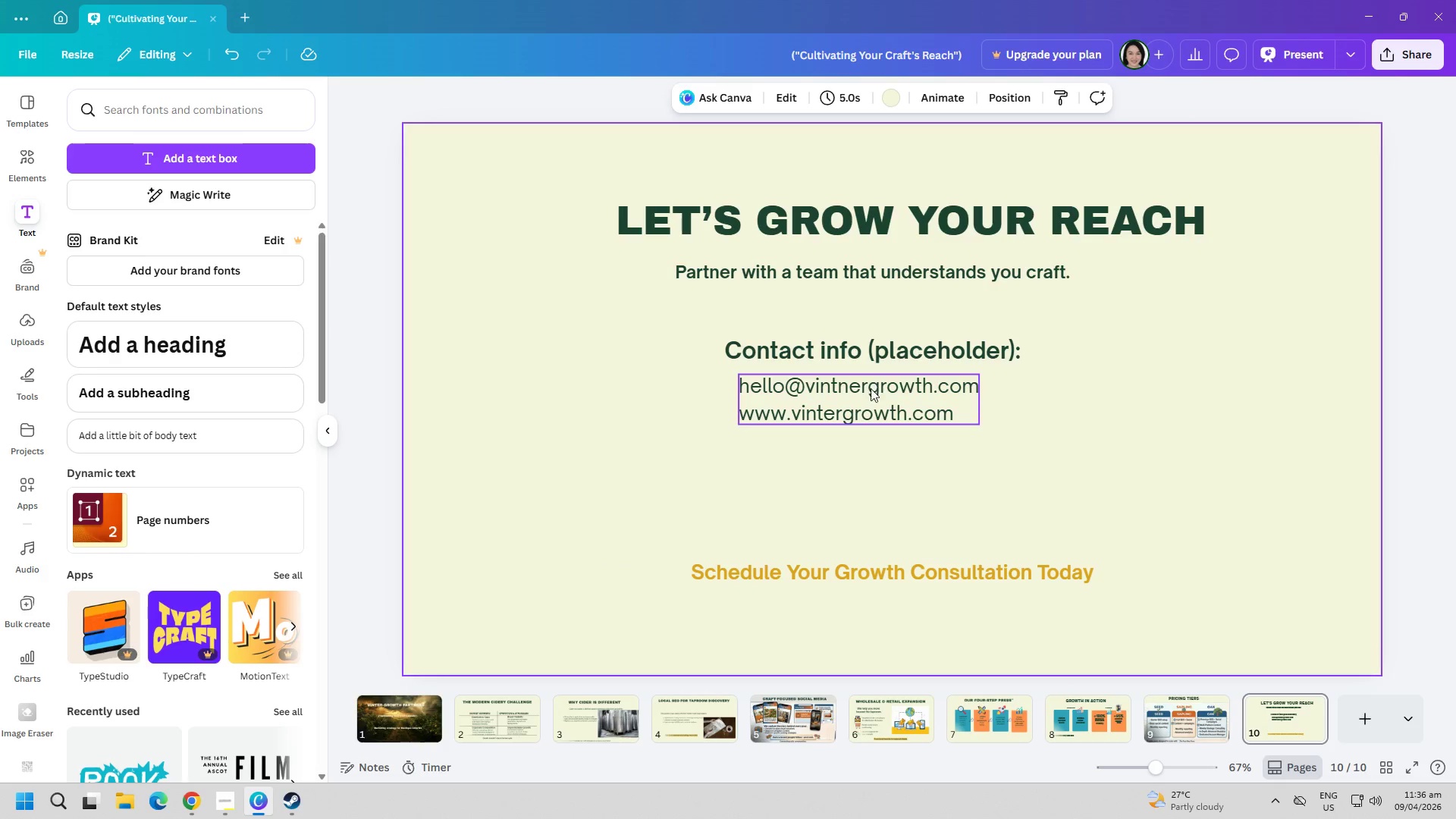 
left_click_drag(start_coordinate=[869, 402], to_coordinate=[882, 402])
 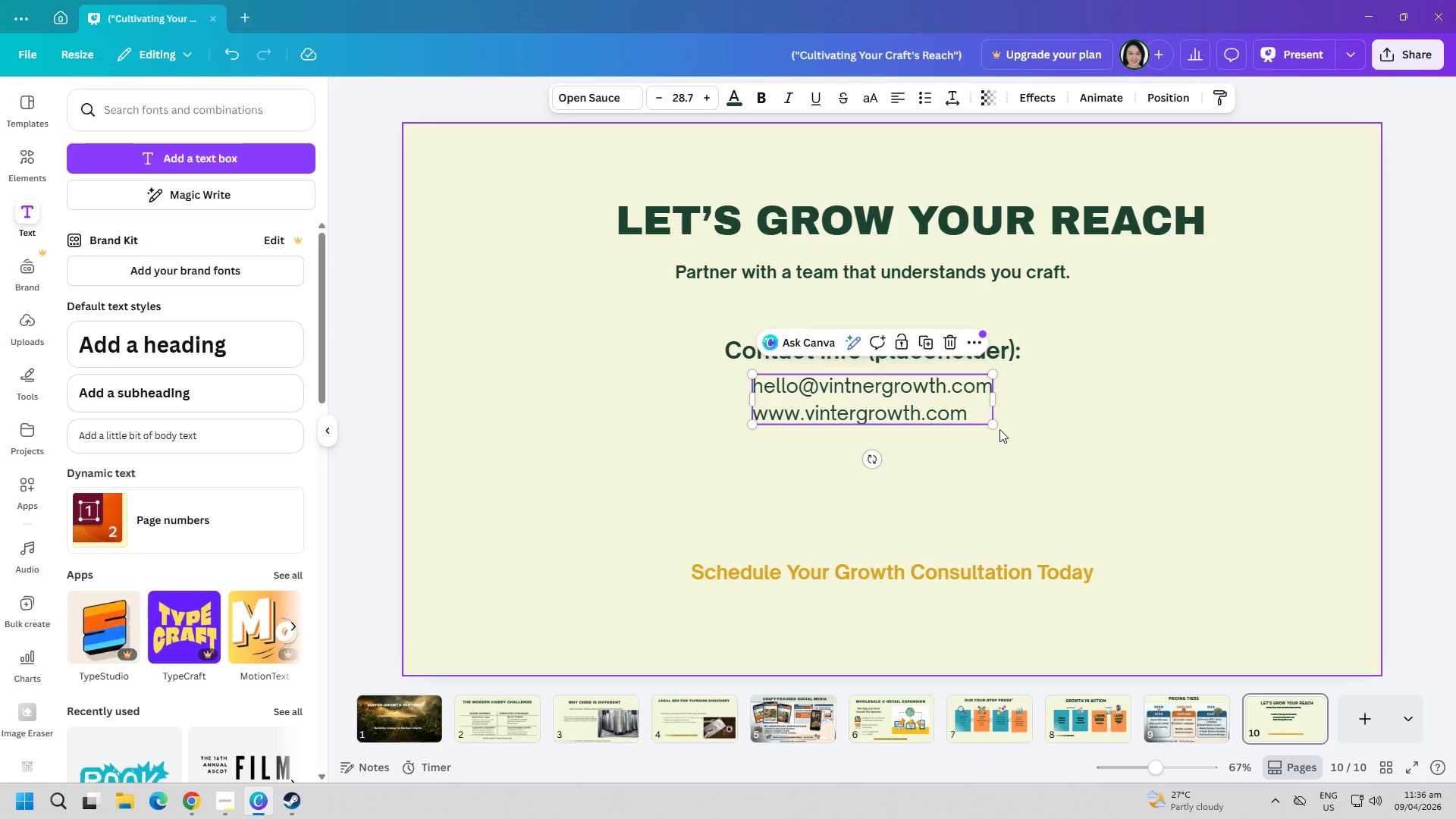 
left_click([1162, 425])
 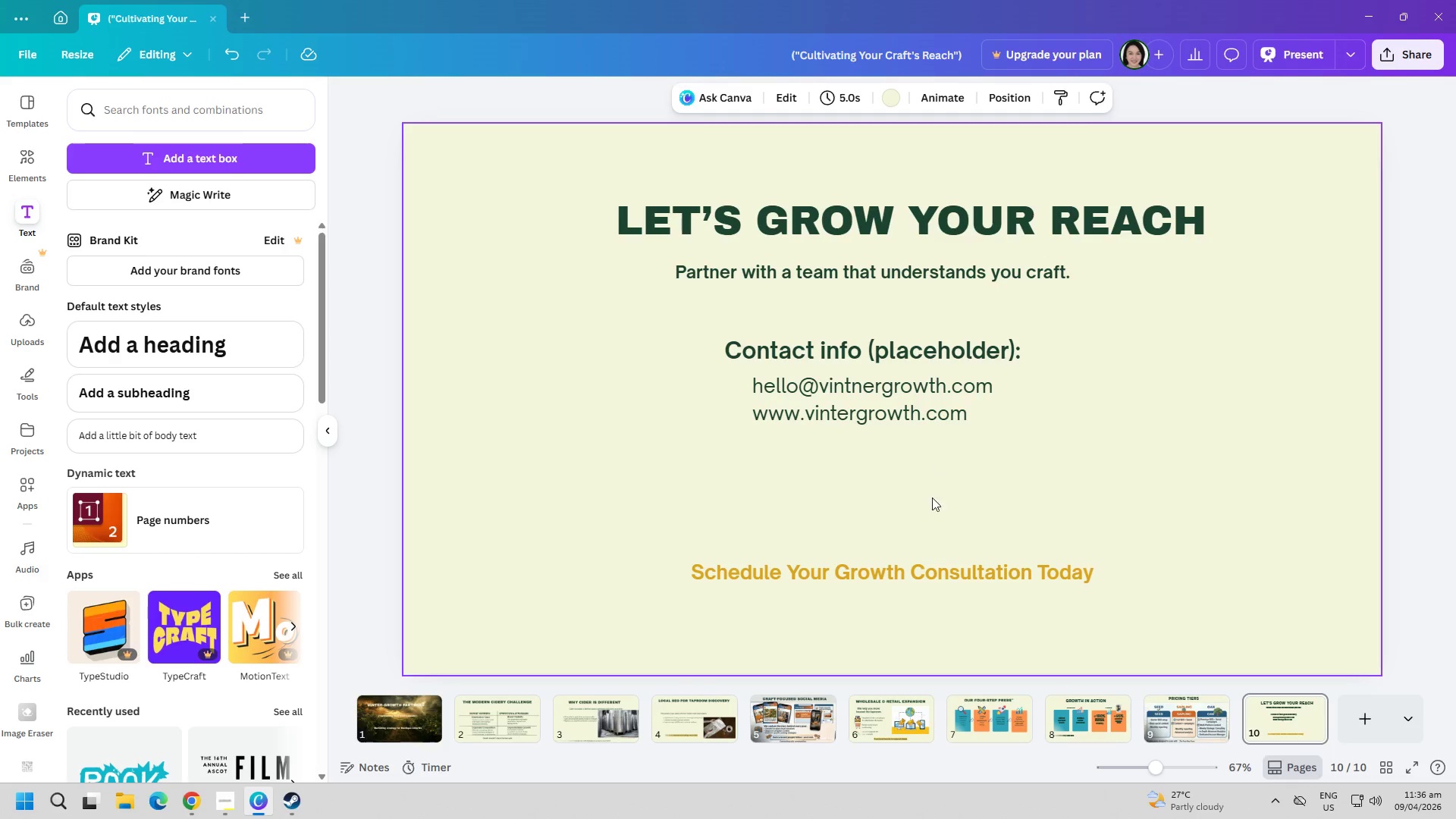 
left_click_drag(start_coordinate=[894, 413], to_coordinate=[901, 425])
 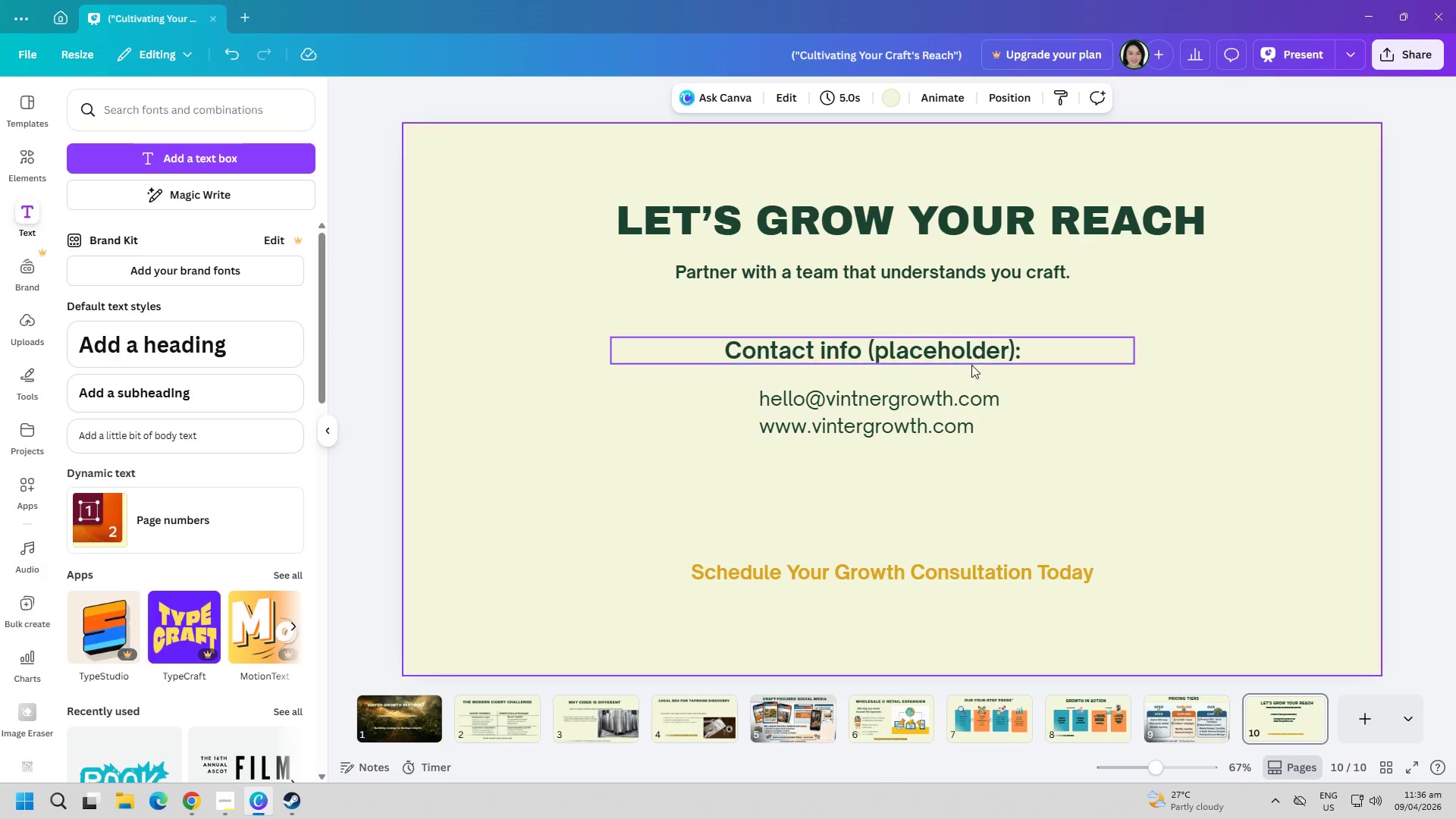 
double_click([956, 353])
 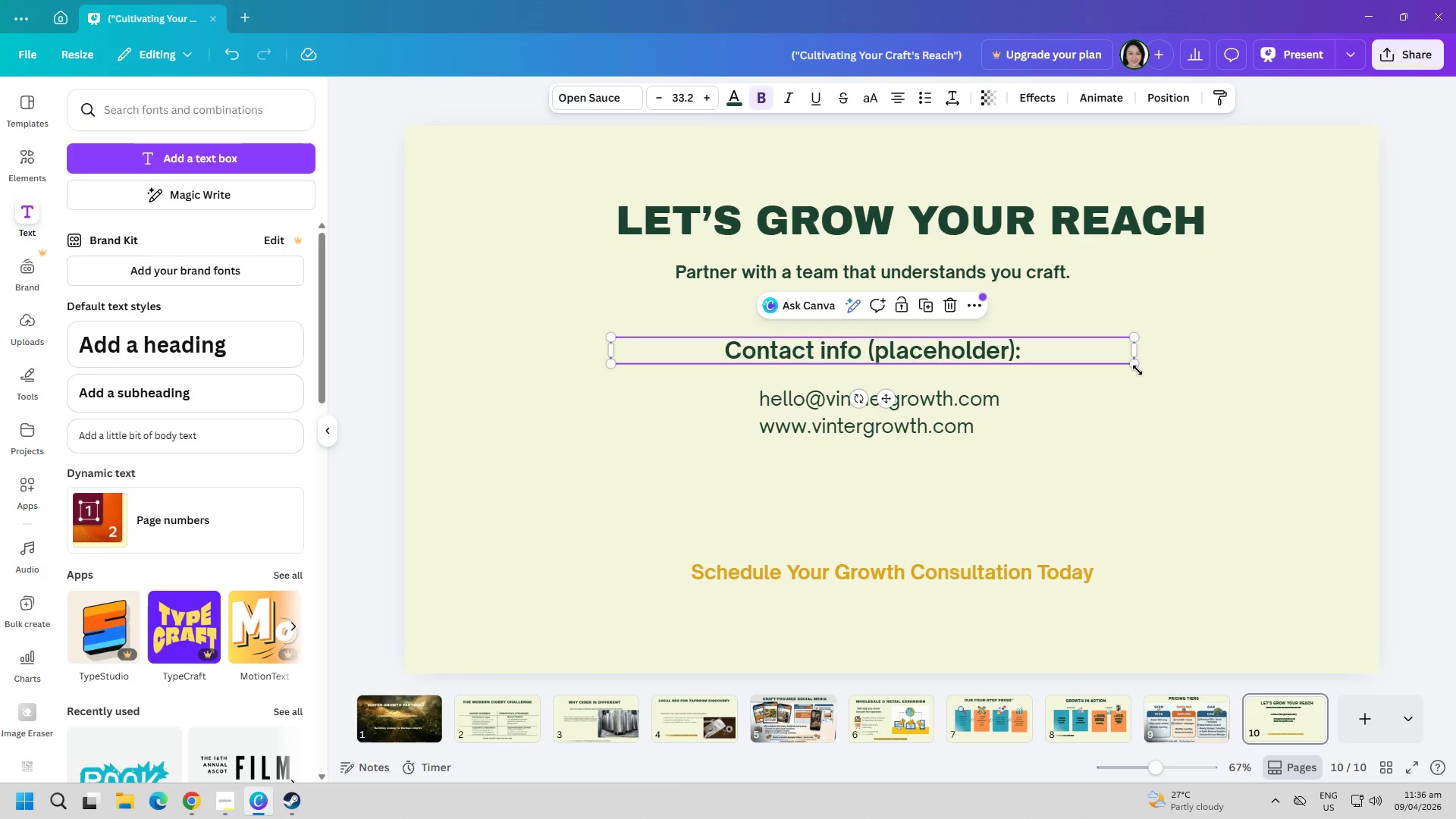 
left_click_drag(start_coordinate=[1138, 370], to_coordinate=[1162, 402])
 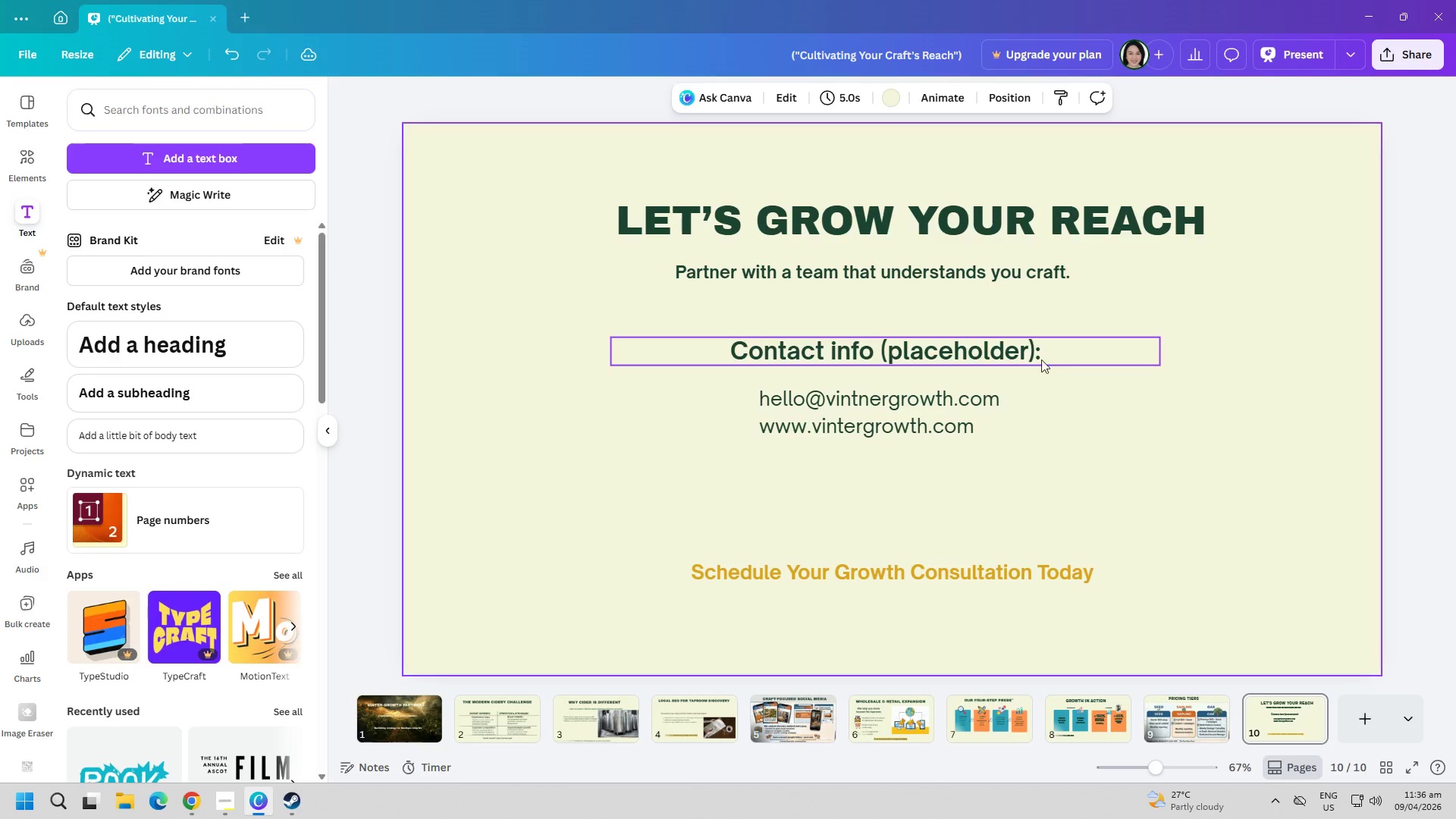 
left_click_drag(start_coordinate=[1017, 359], to_coordinate=[1006, 362])
 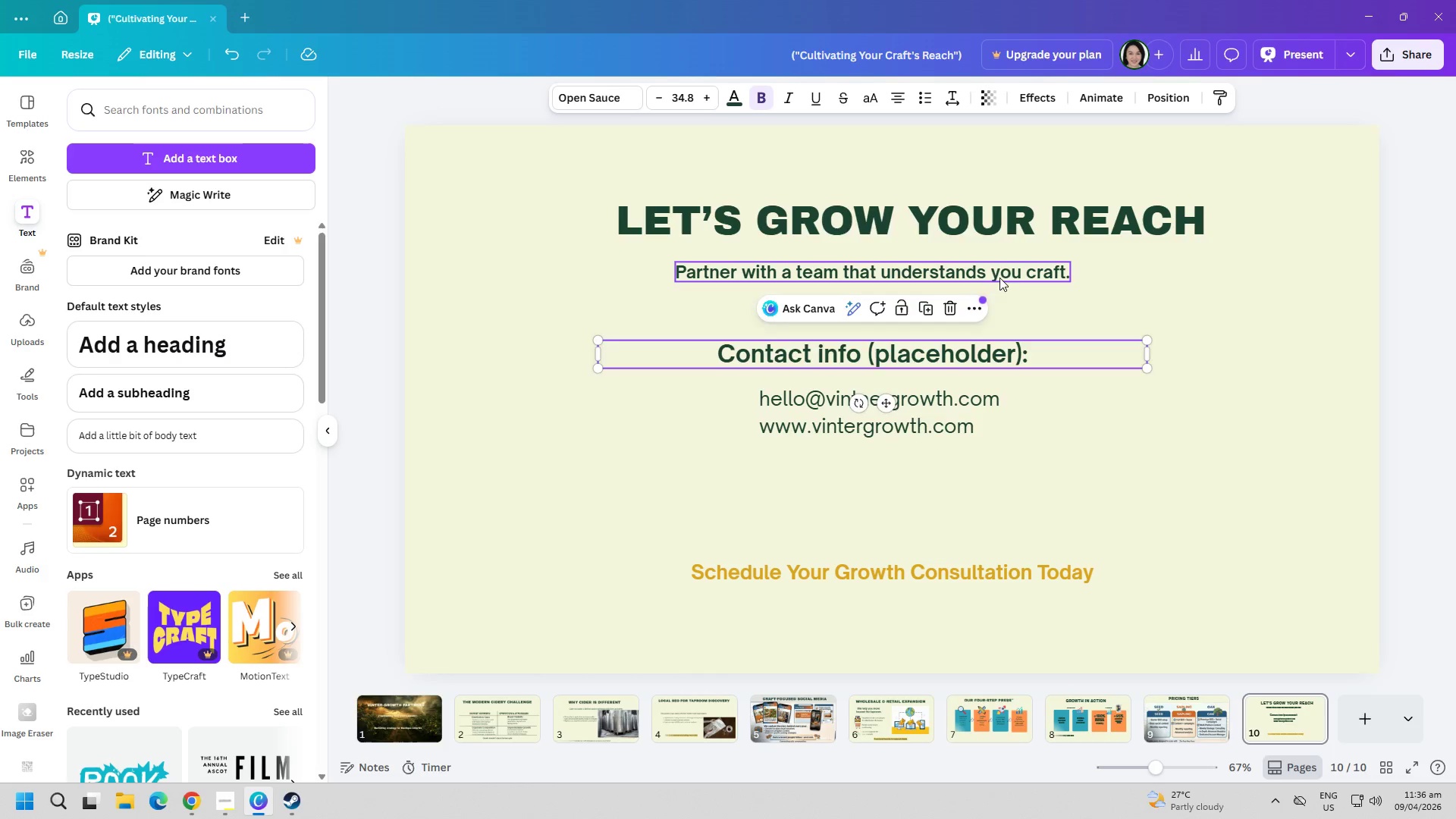 
left_click([999, 276])
 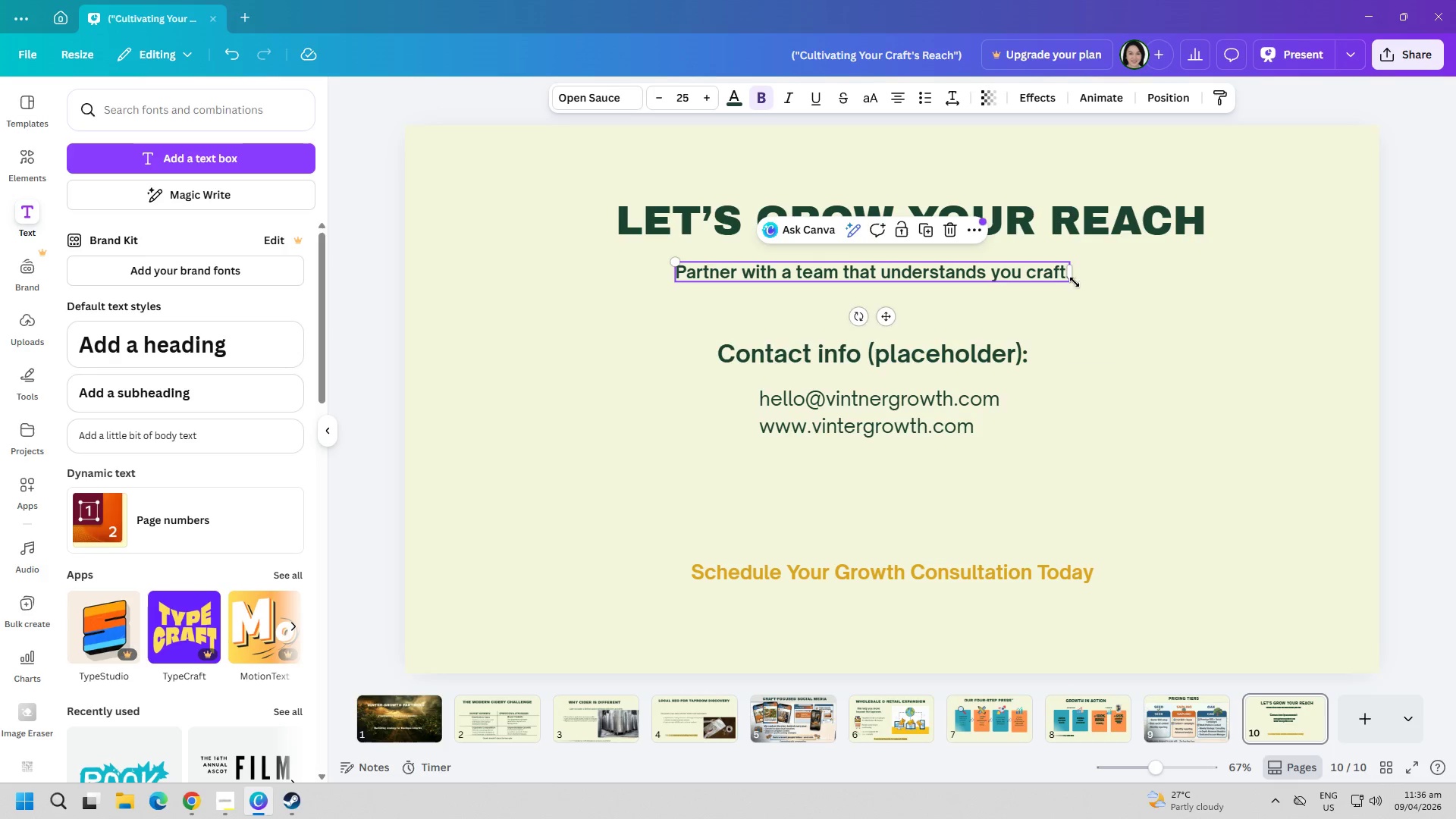 
left_click_drag(start_coordinate=[1070, 284], to_coordinate=[1090, 300])
 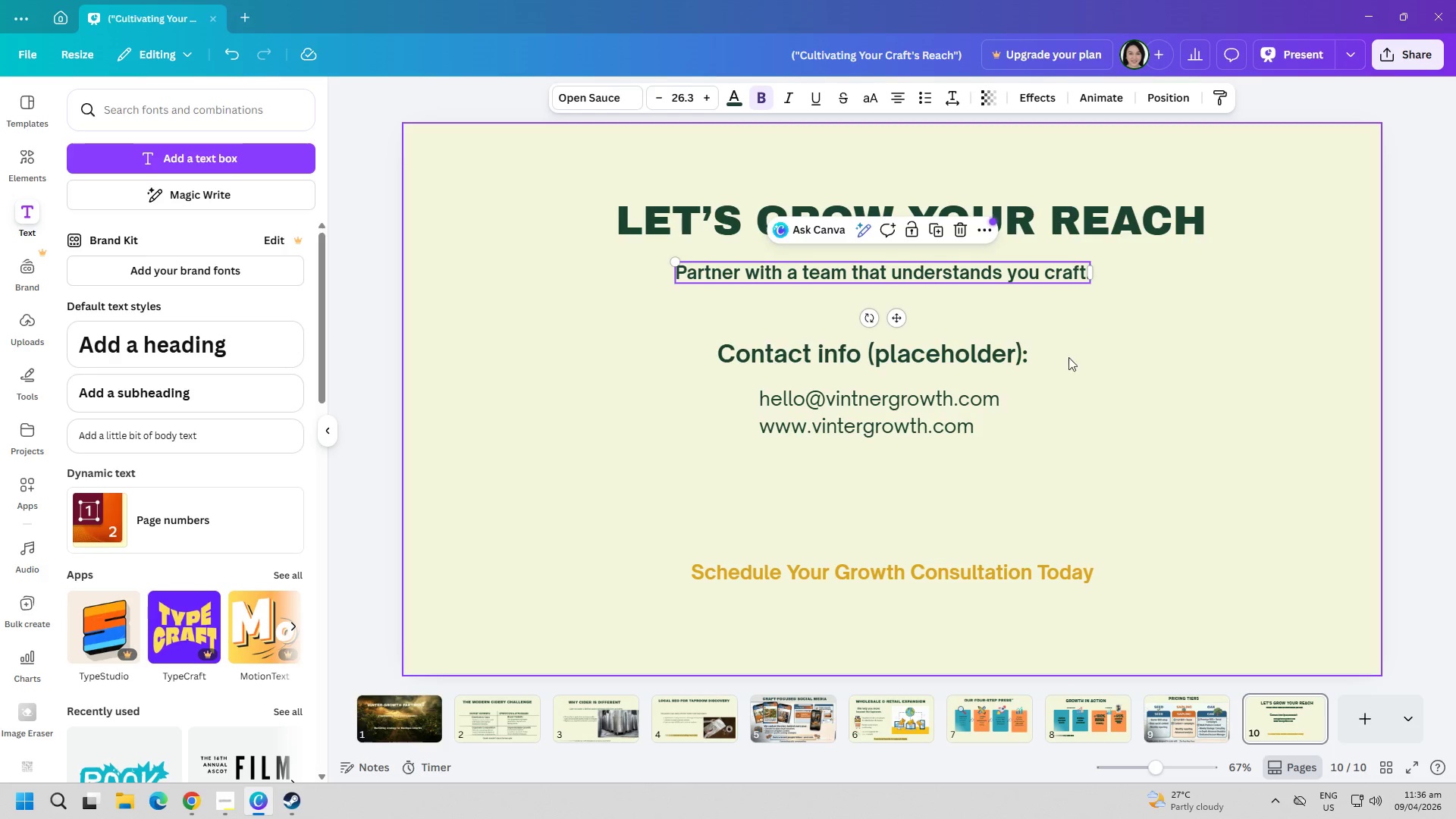 
left_click([1085, 424])
 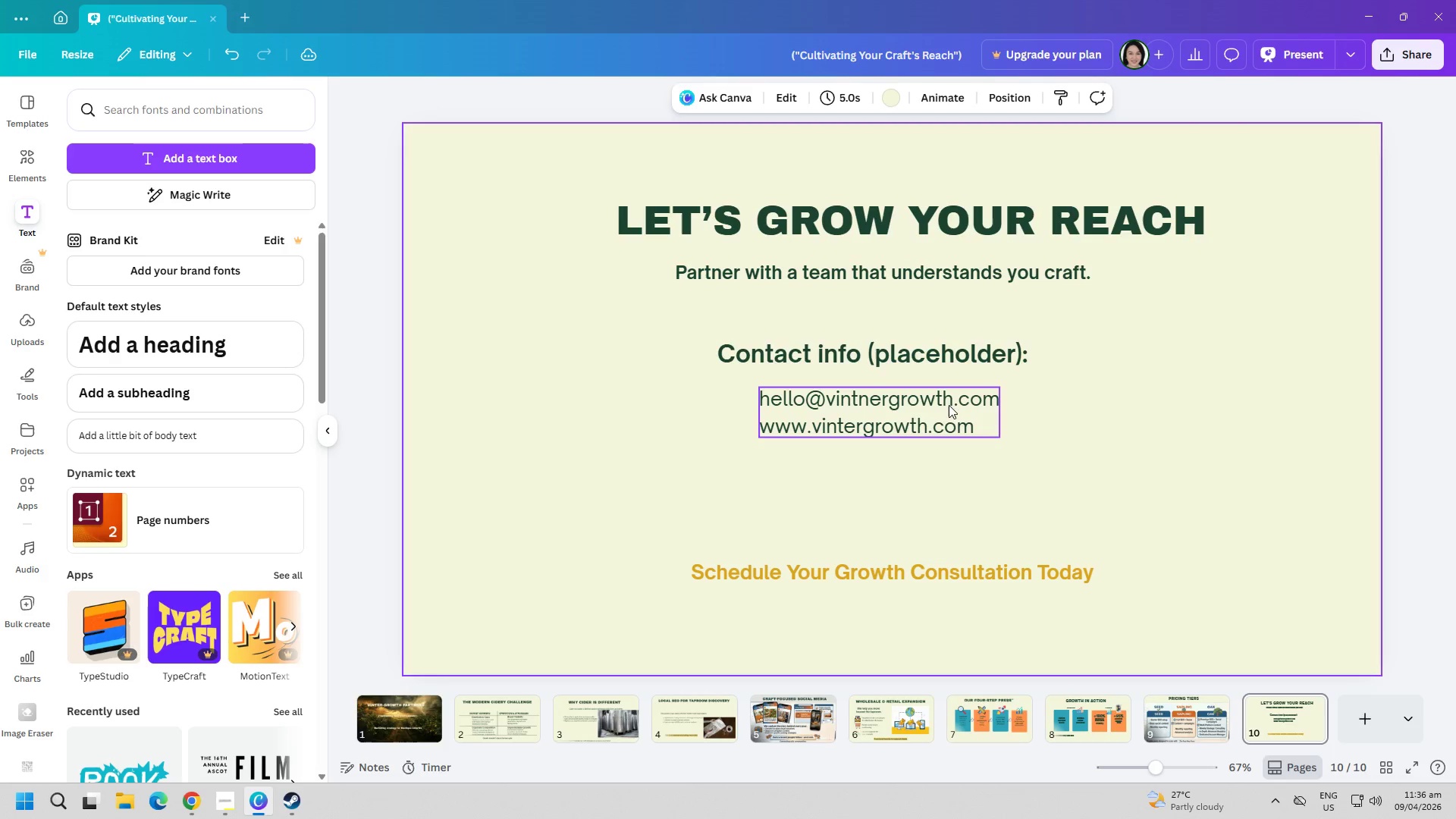 
left_click_drag(start_coordinate=[921, 410], to_coordinate=[925, 410])
 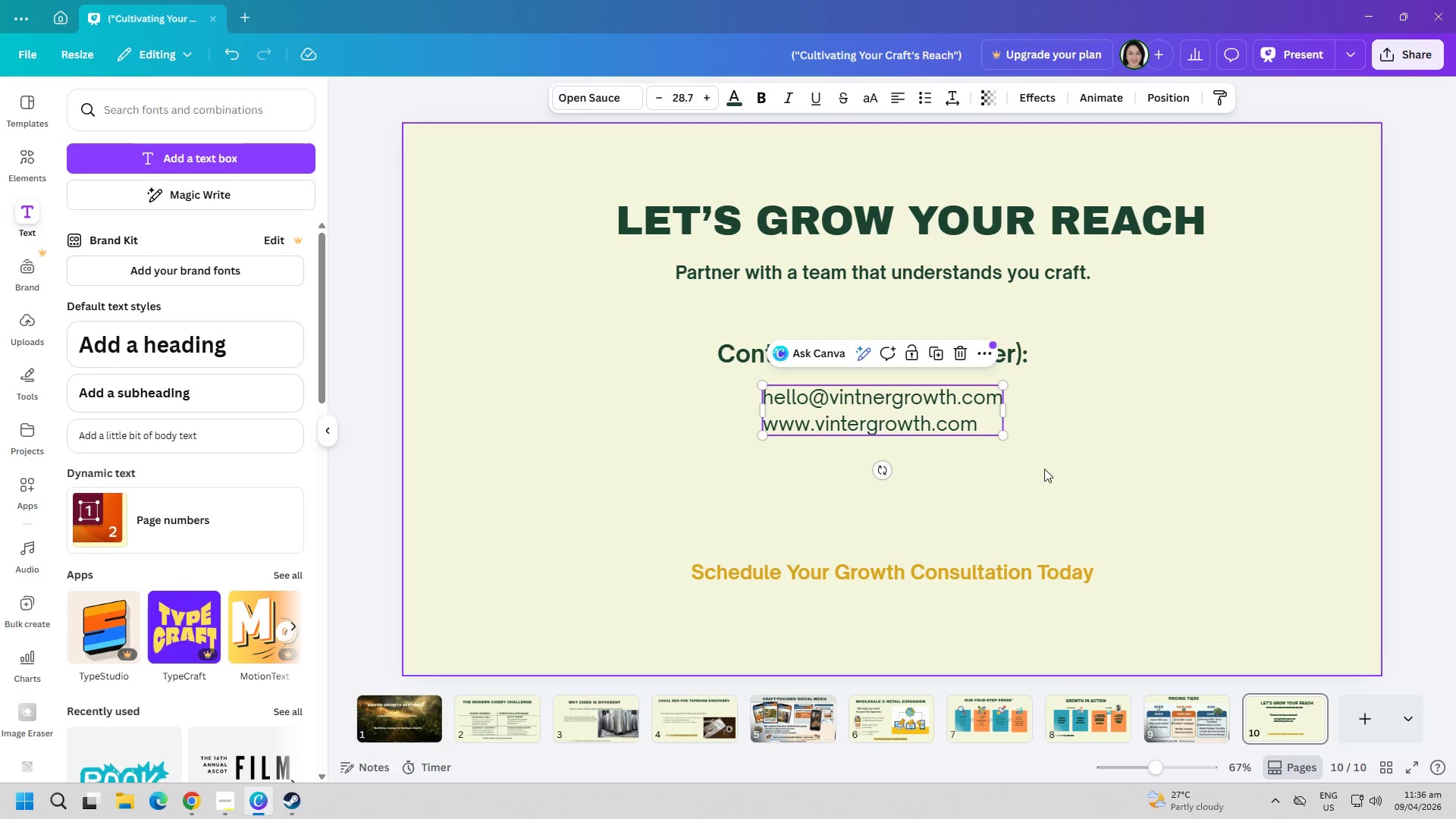 
left_click([1049, 472])
 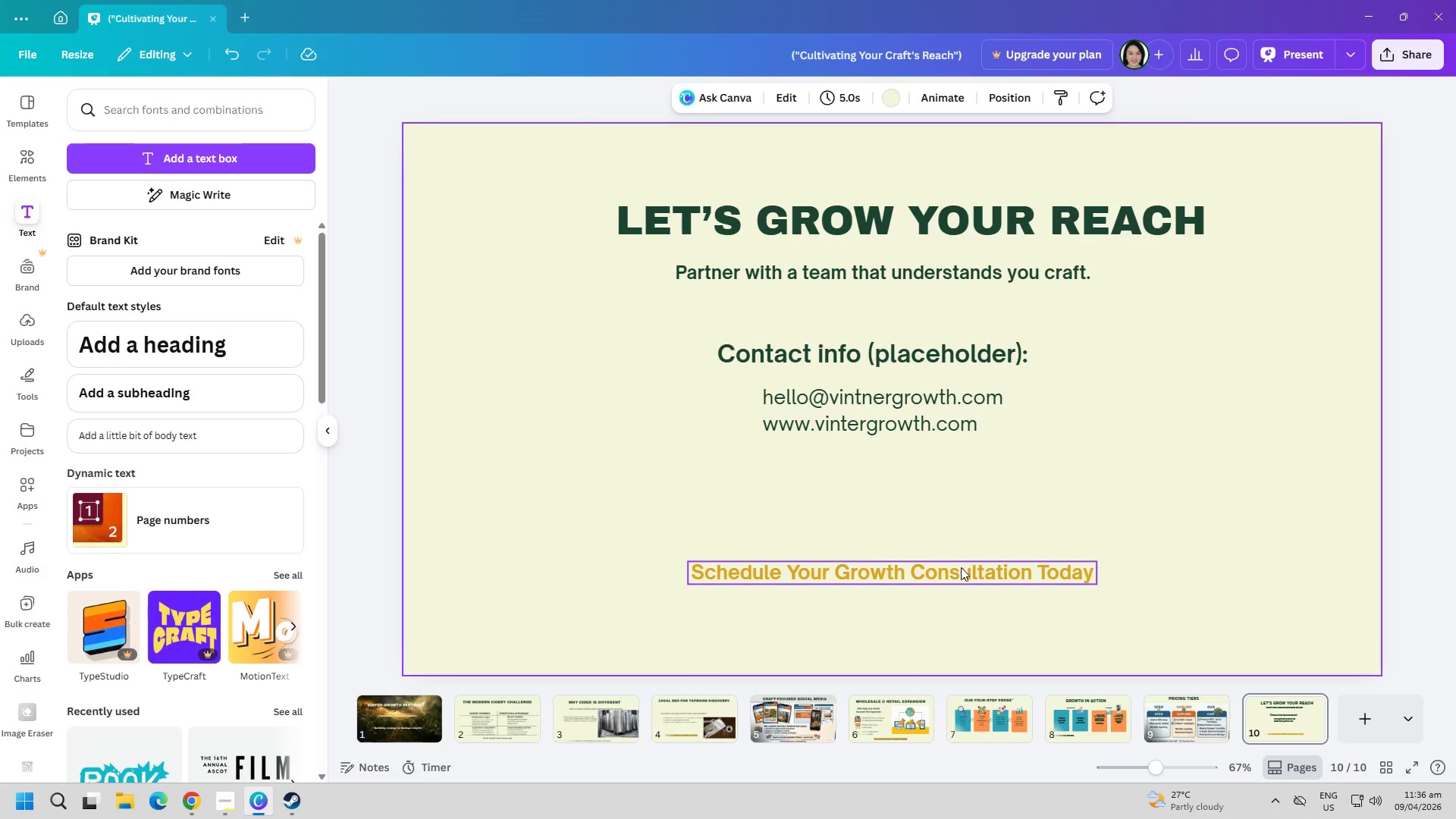 
left_click_drag(start_coordinate=[959, 567], to_coordinate=[962, 542])
 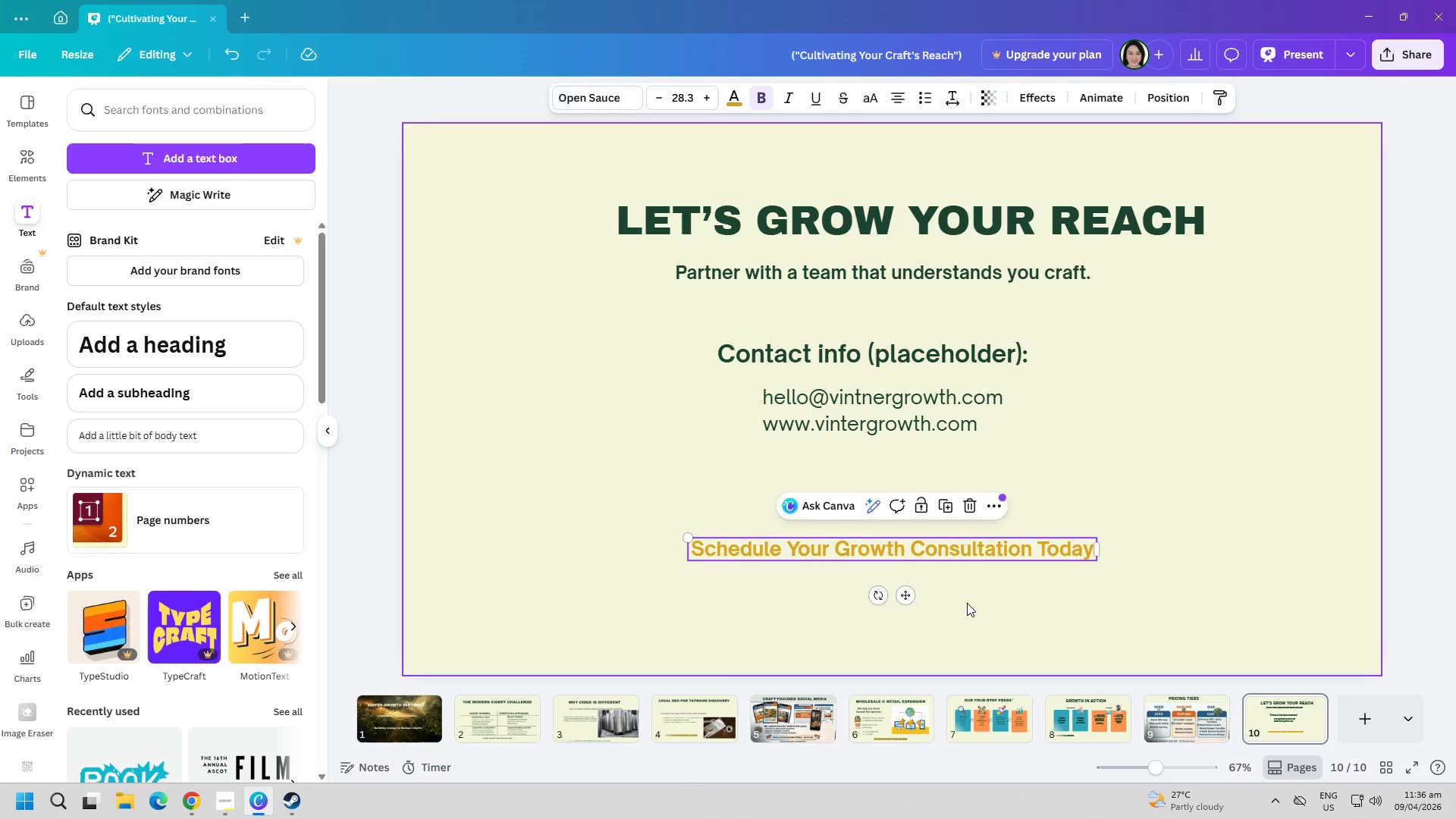 
left_click([967, 603])
 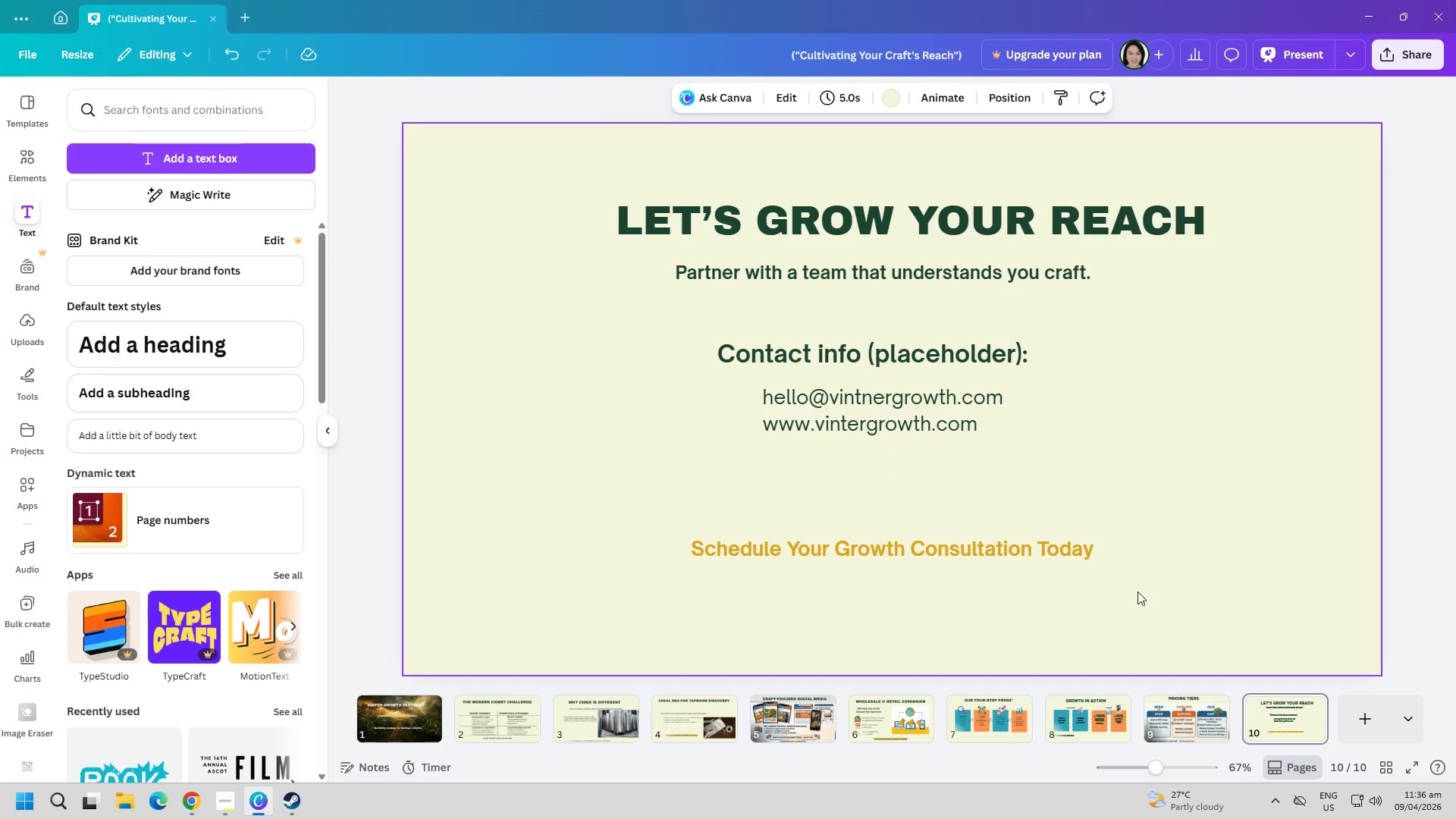 
left_click([221, 793])